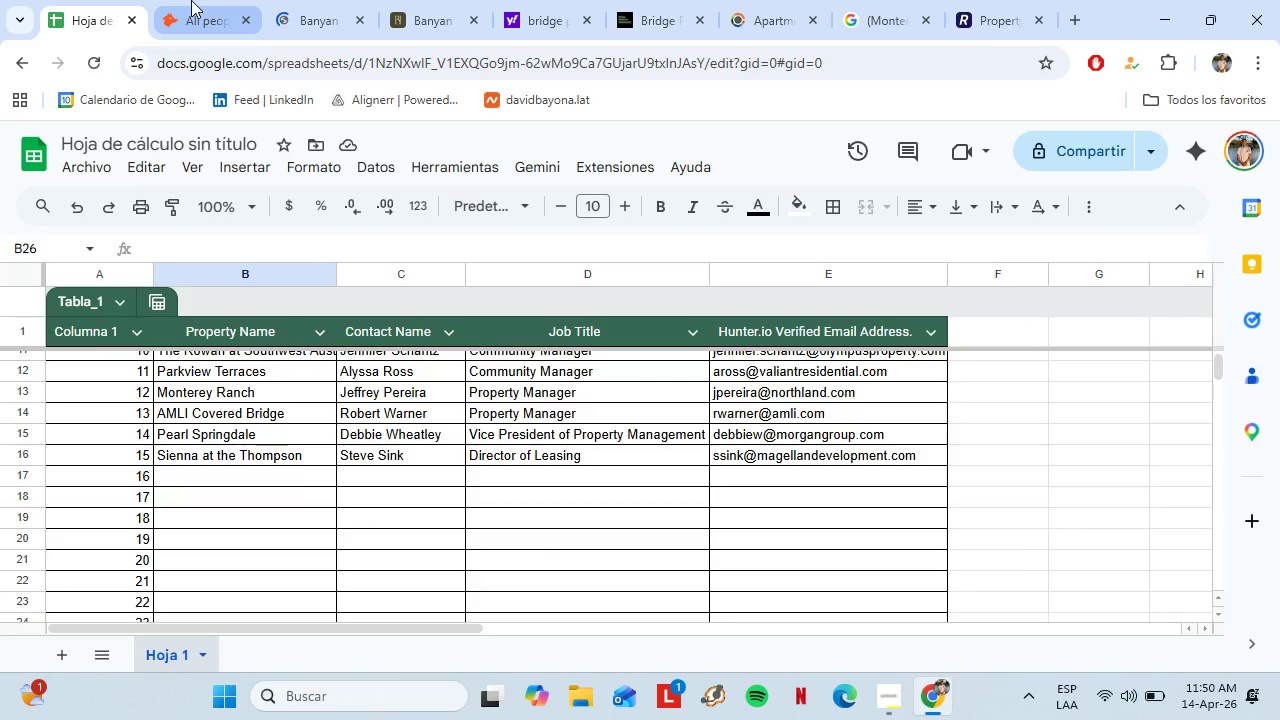 
left_click([96, 0])
 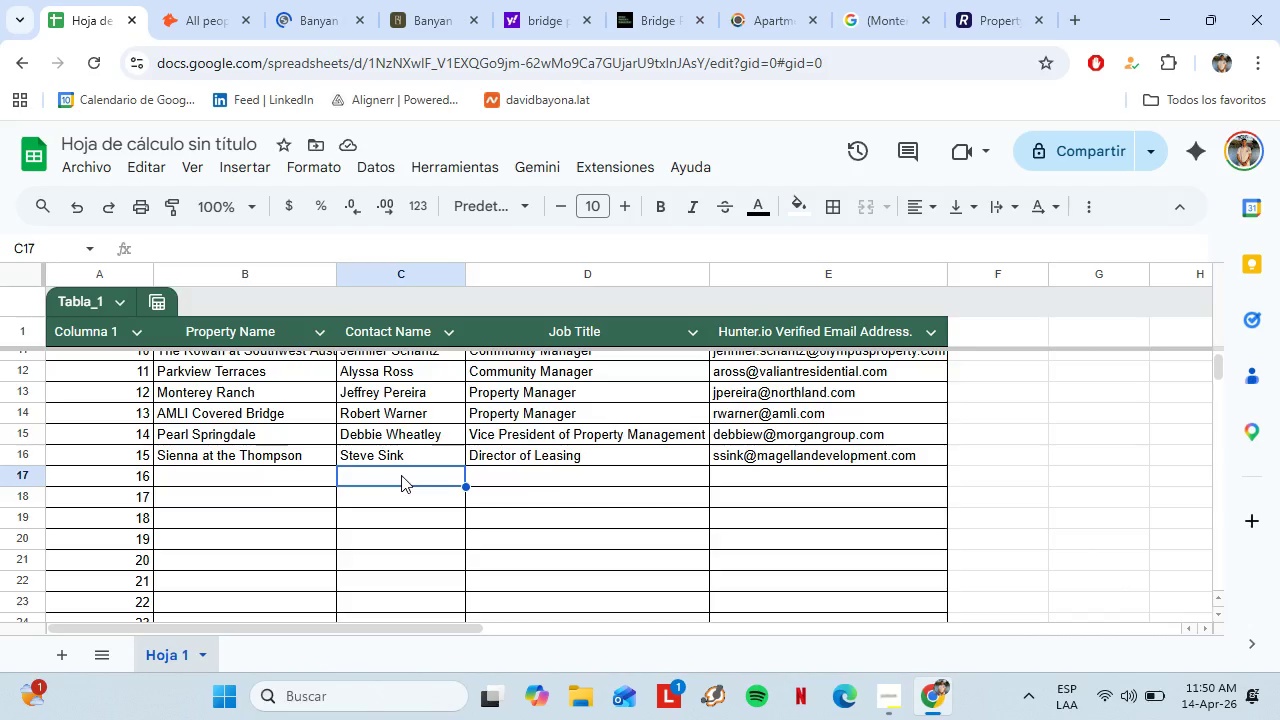 
right_click([401, 475])
 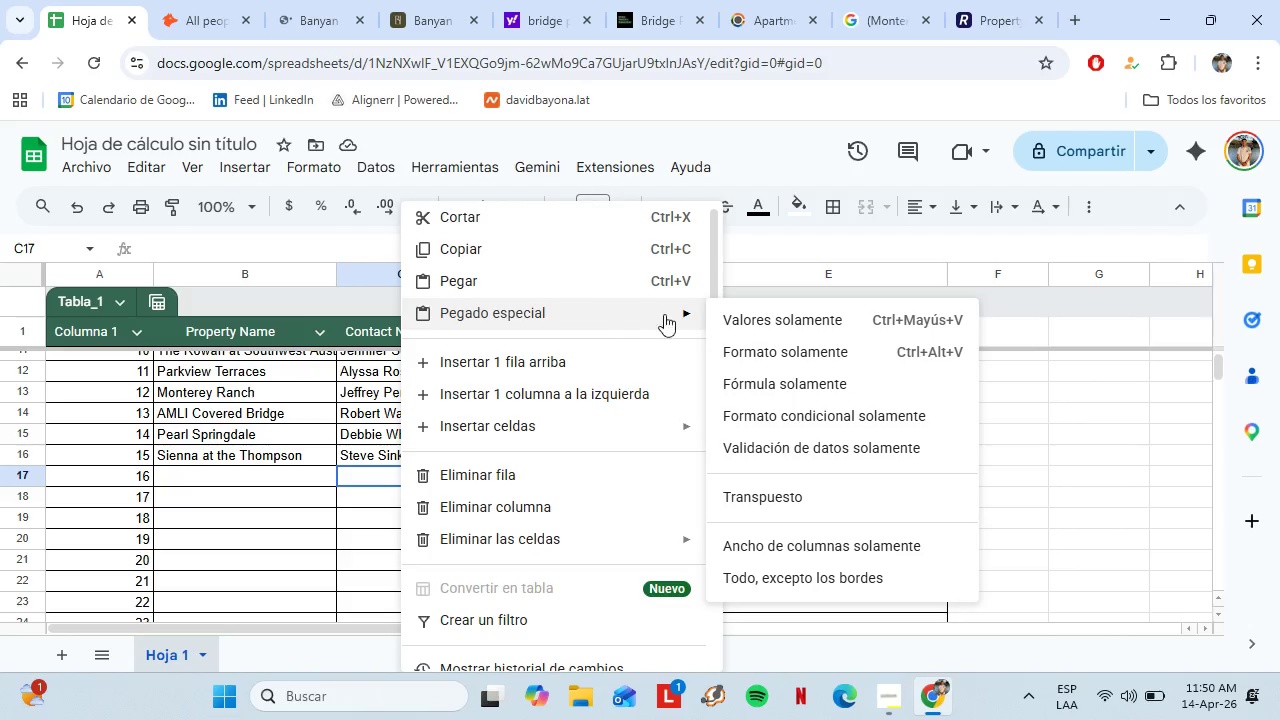 
left_click([752, 316])
 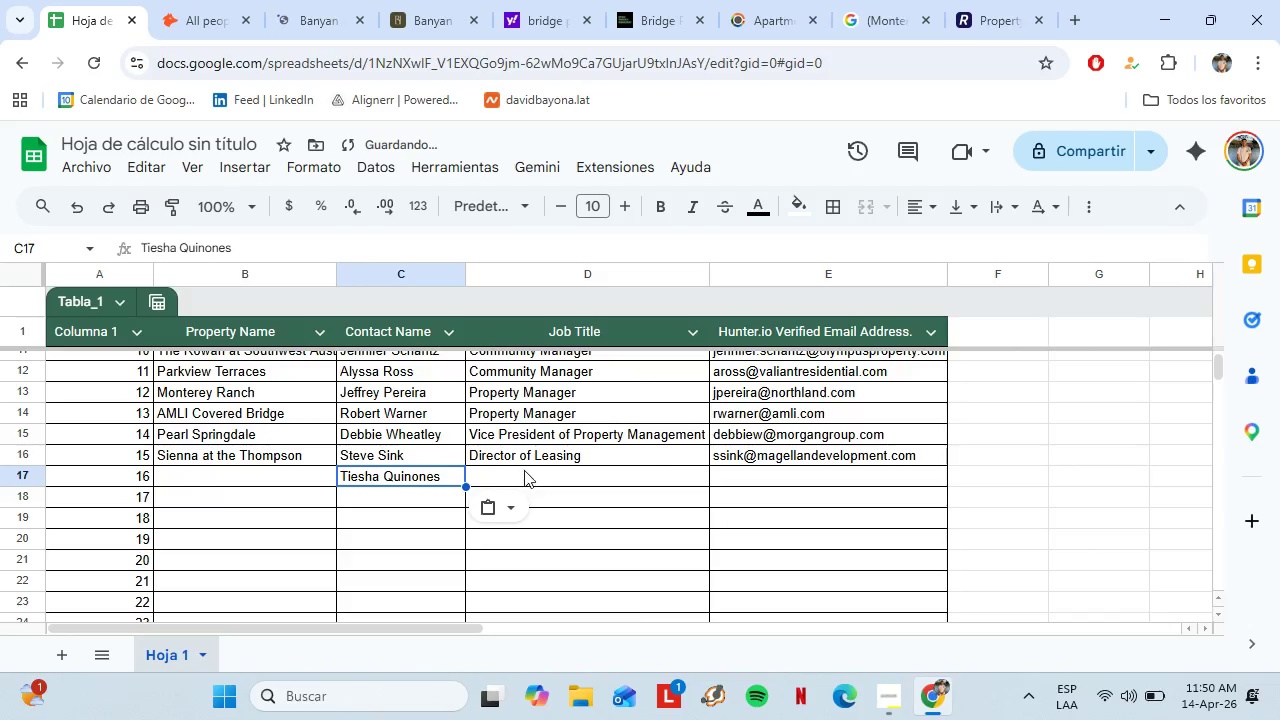 
left_click([524, 470])
 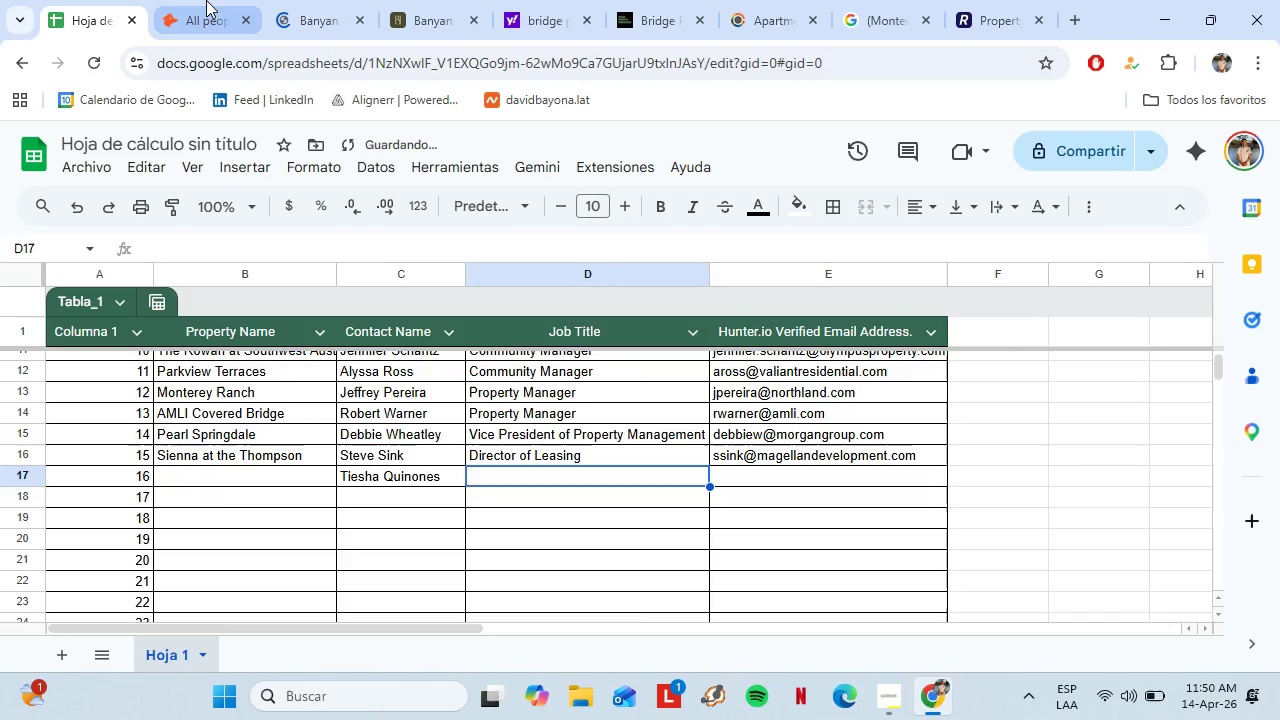 
left_click([206, 0])
 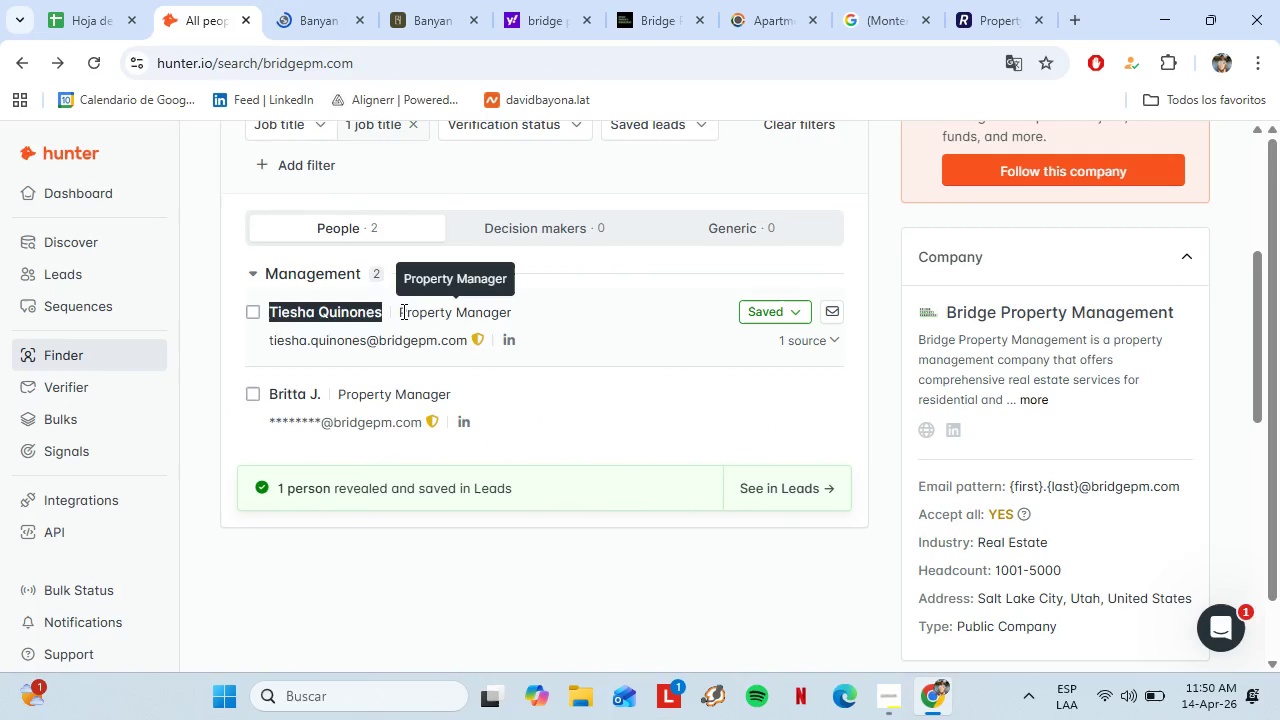 
left_click_drag(start_coordinate=[402, 310], to_coordinate=[524, 313])
 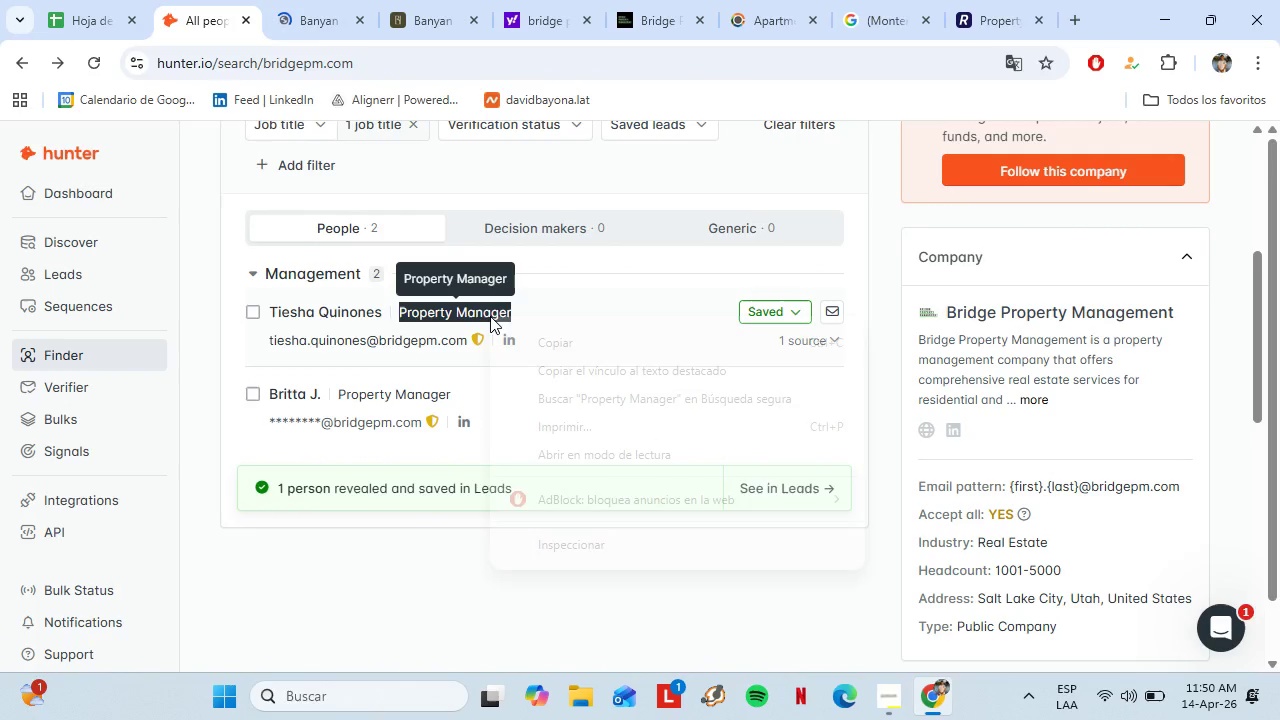 
right_click([490, 316])
 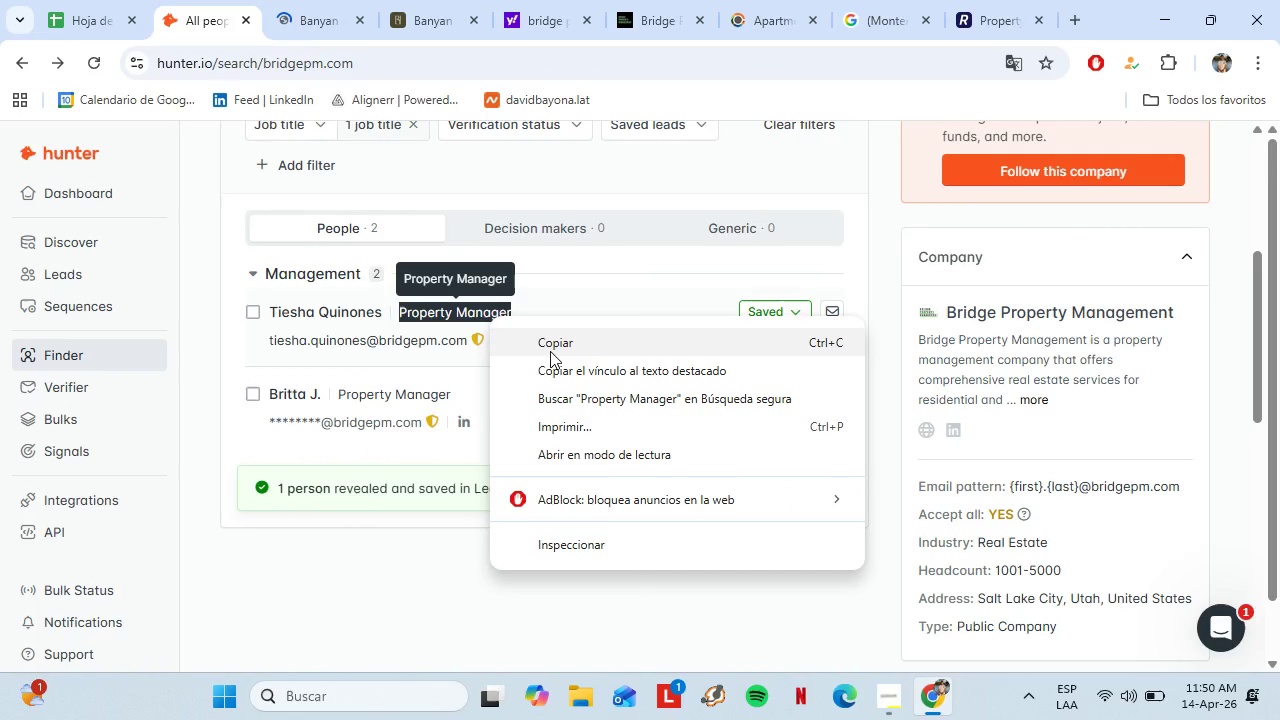 
left_click([550, 351])
 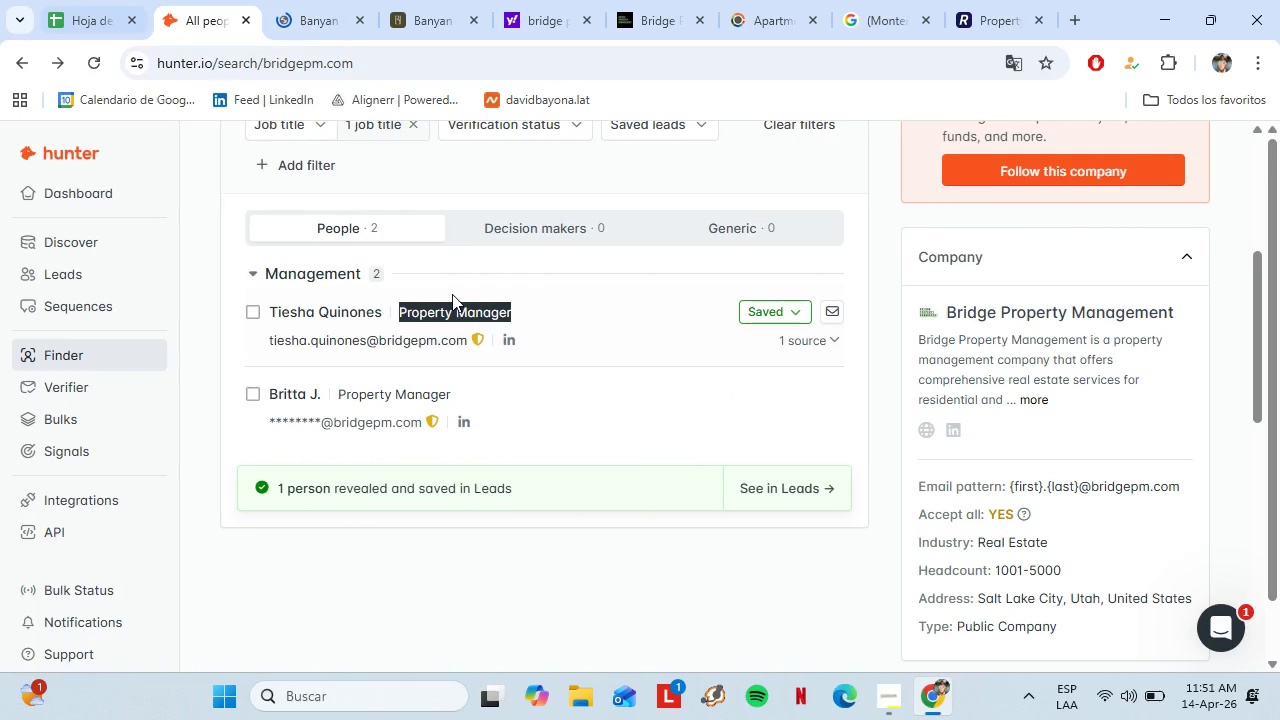 
left_click([93, 0])
 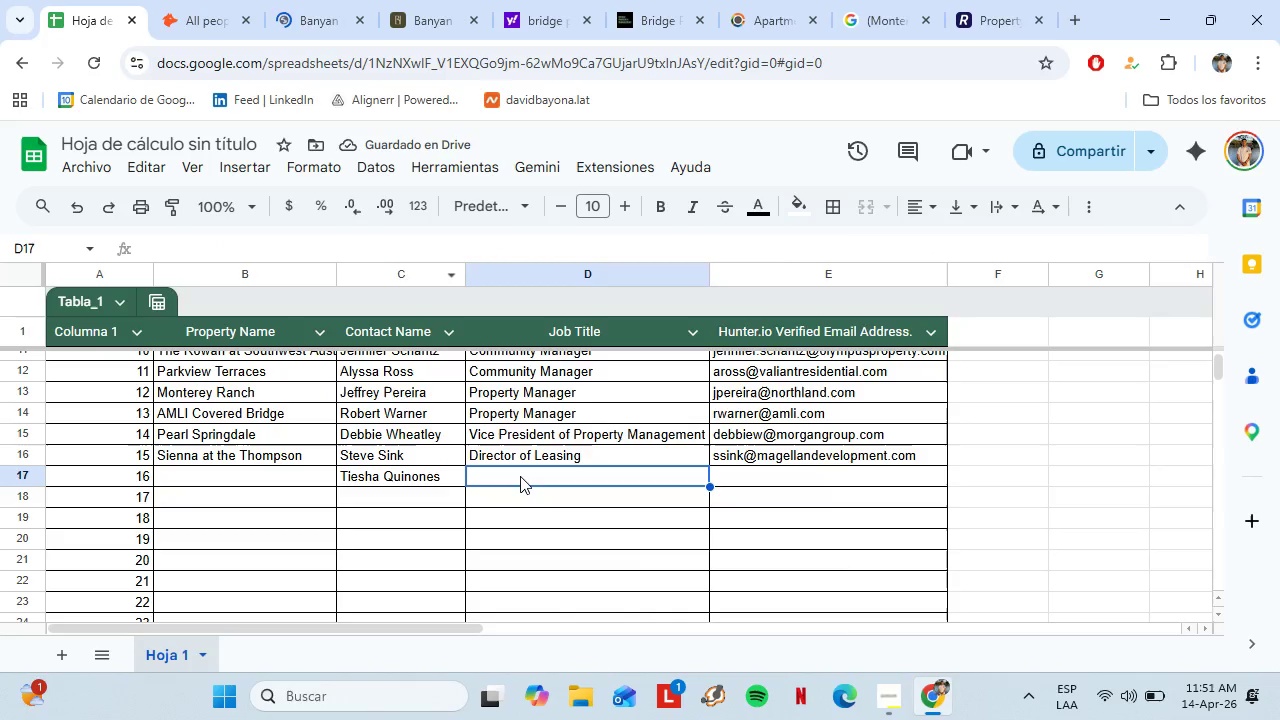 
right_click([520, 476])
 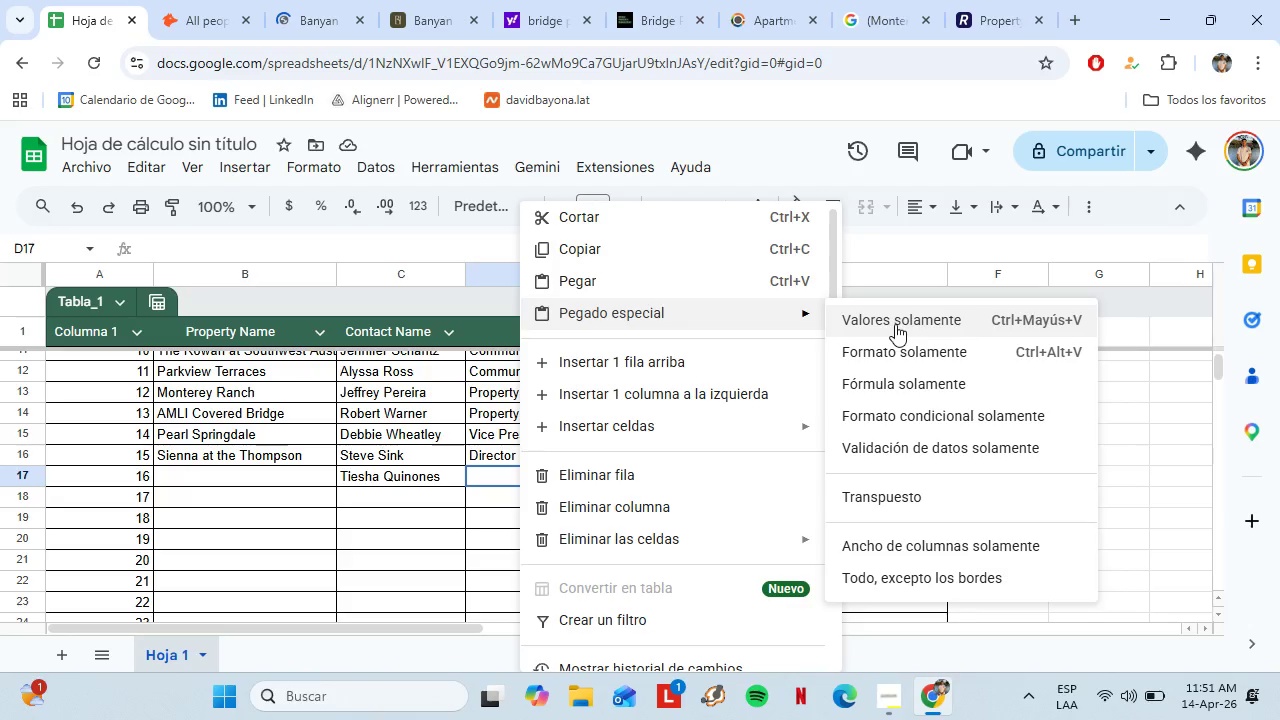 
left_click([895, 323])
 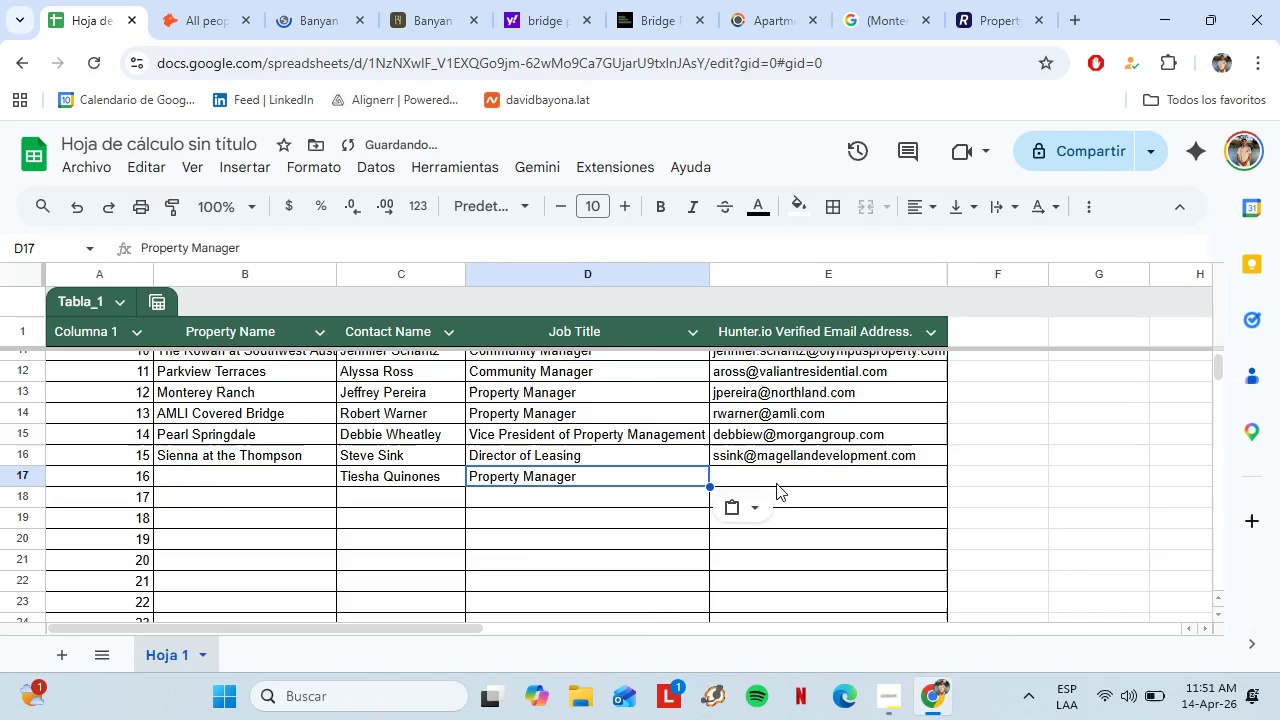 
left_click([776, 483])
 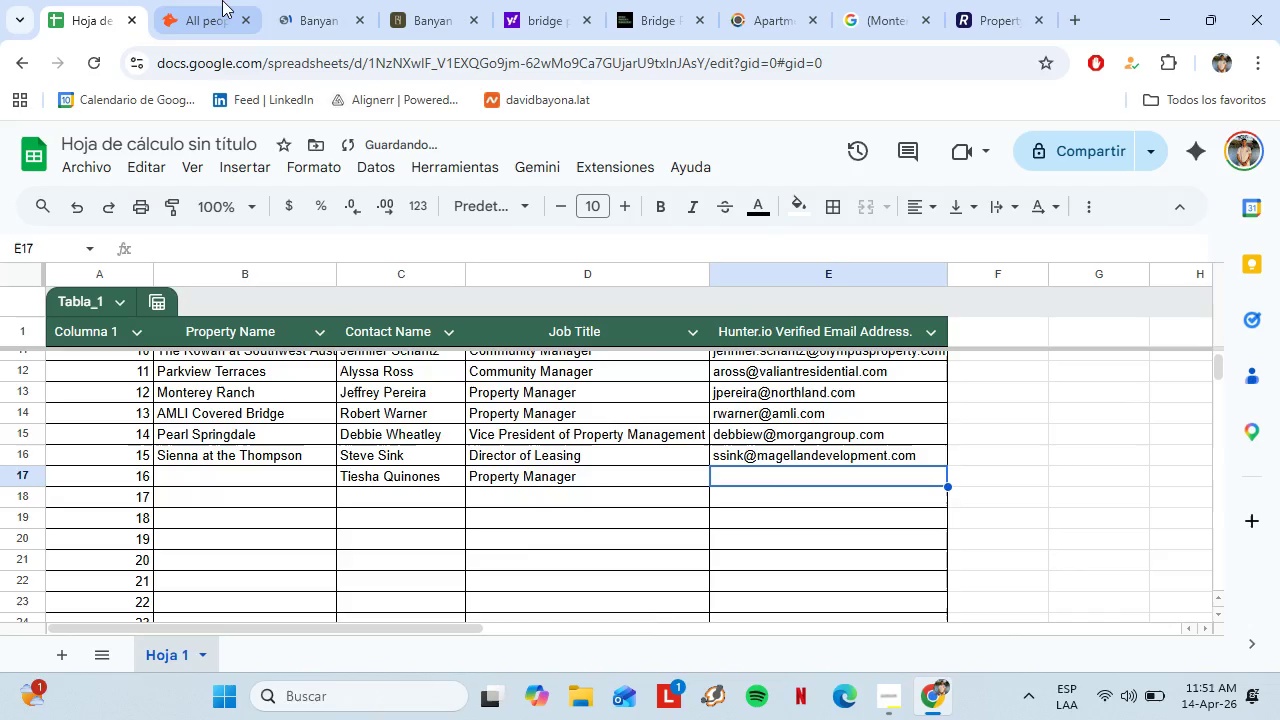 
left_click([222, 0])
 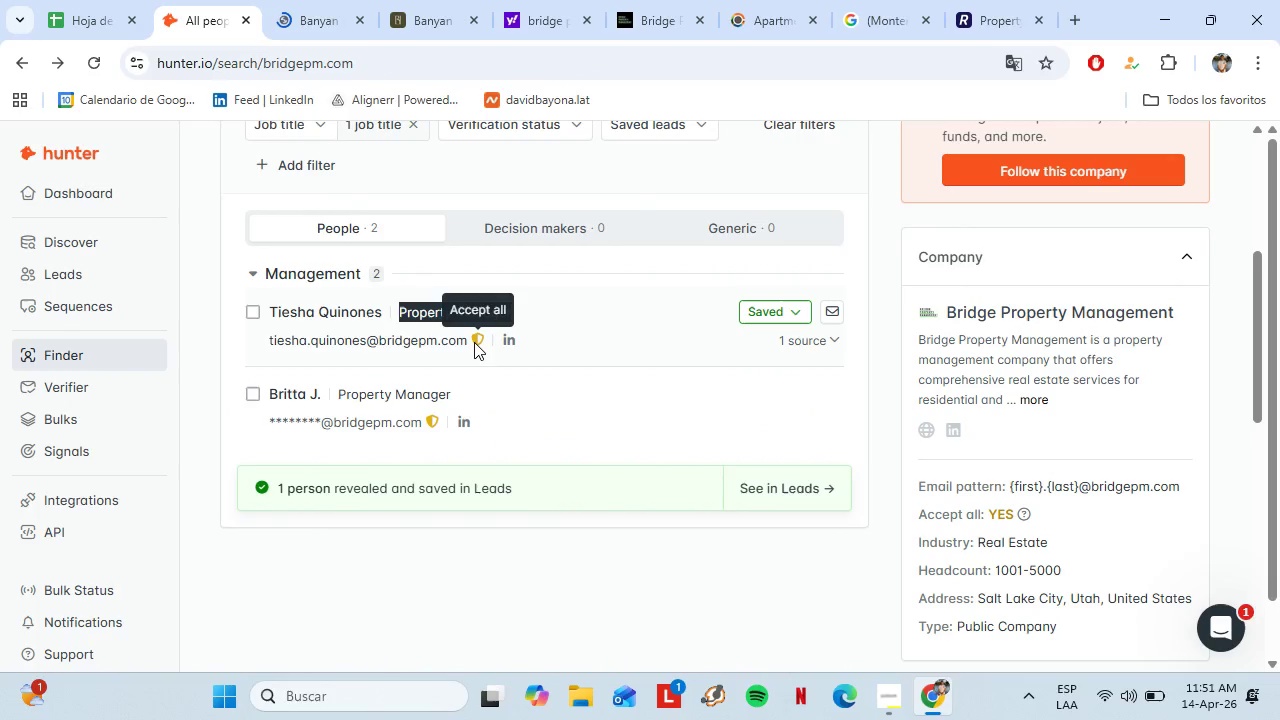 
left_click_drag(start_coordinate=[474, 342], to_coordinate=[268, 345])
 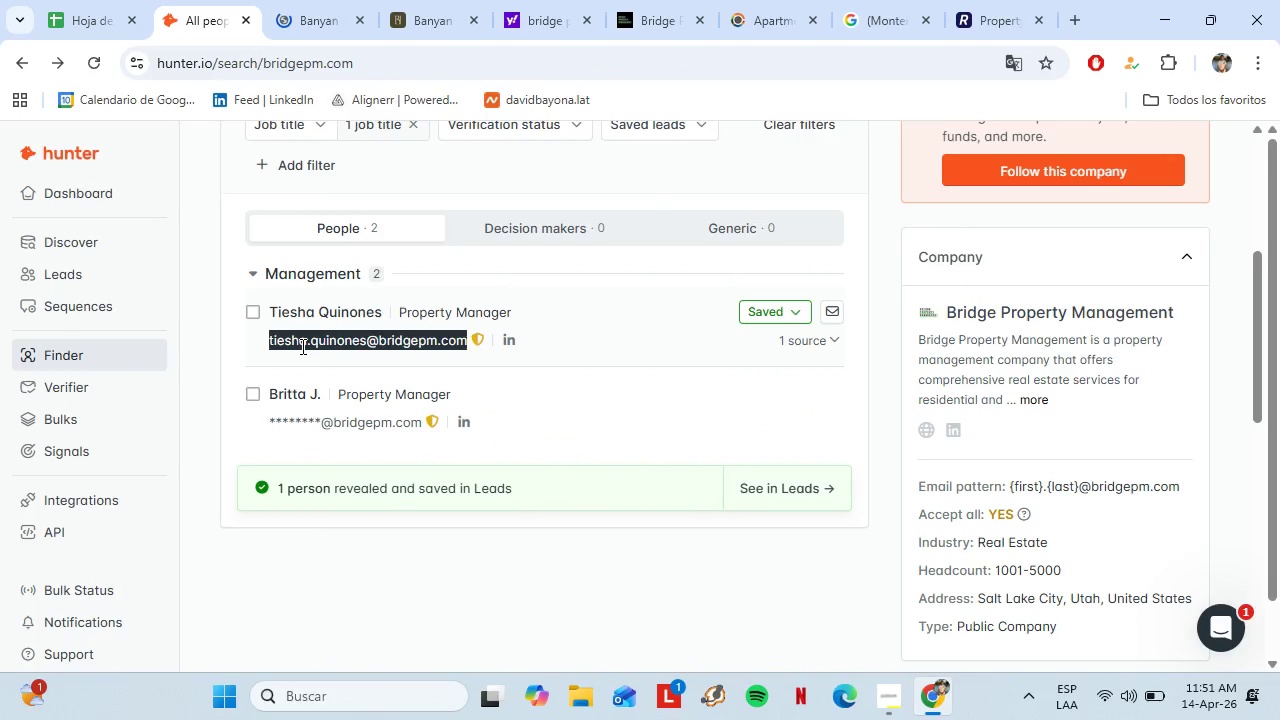 
right_click([301, 346])
 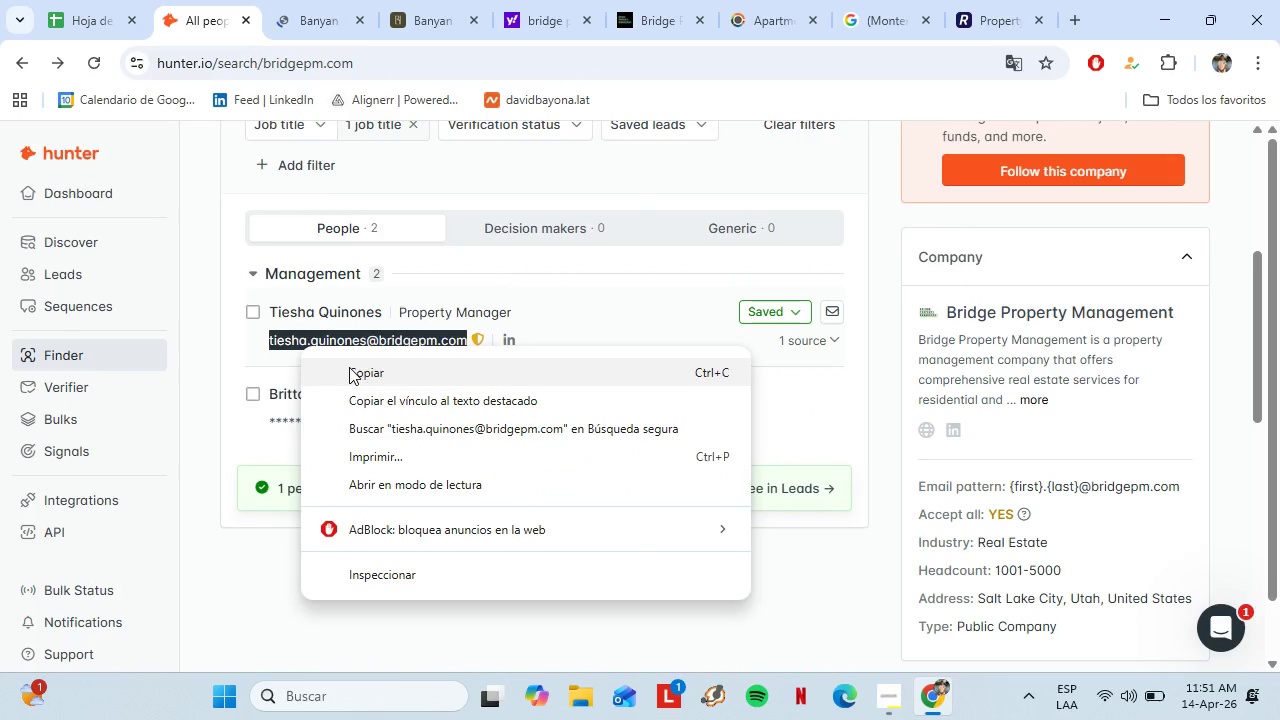 
left_click([349, 367])
 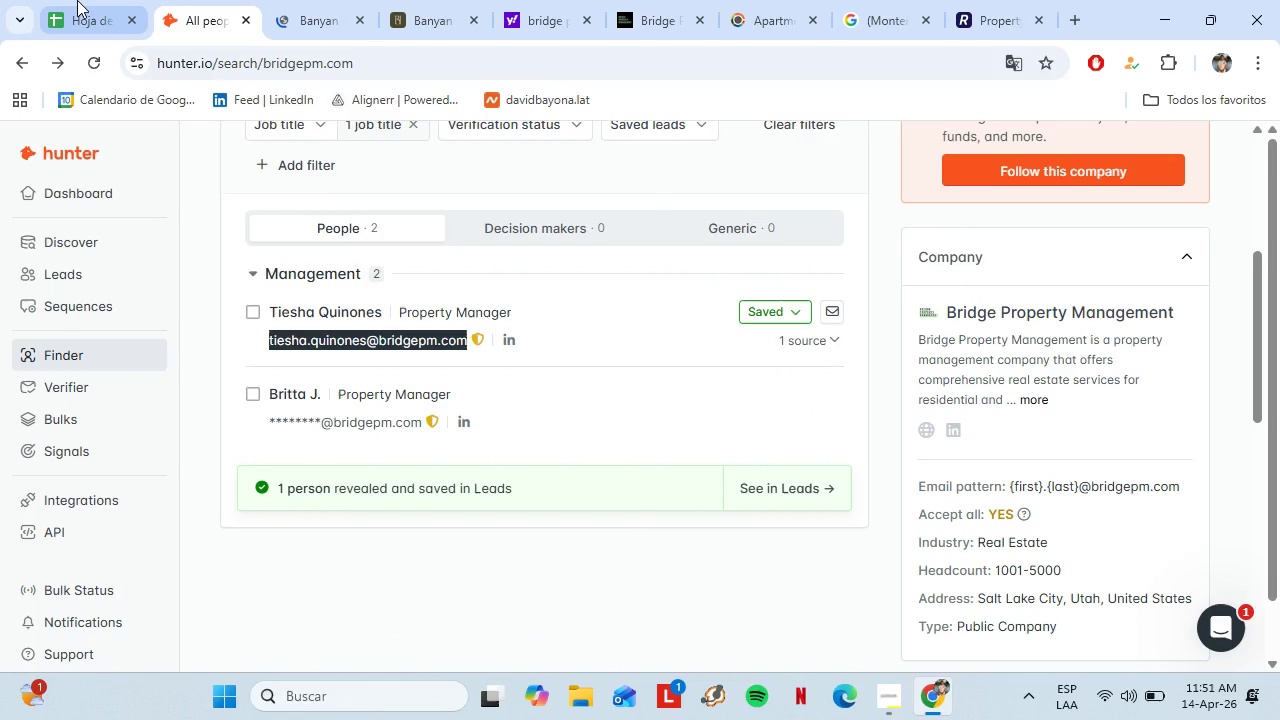 
left_click([77, 0])
 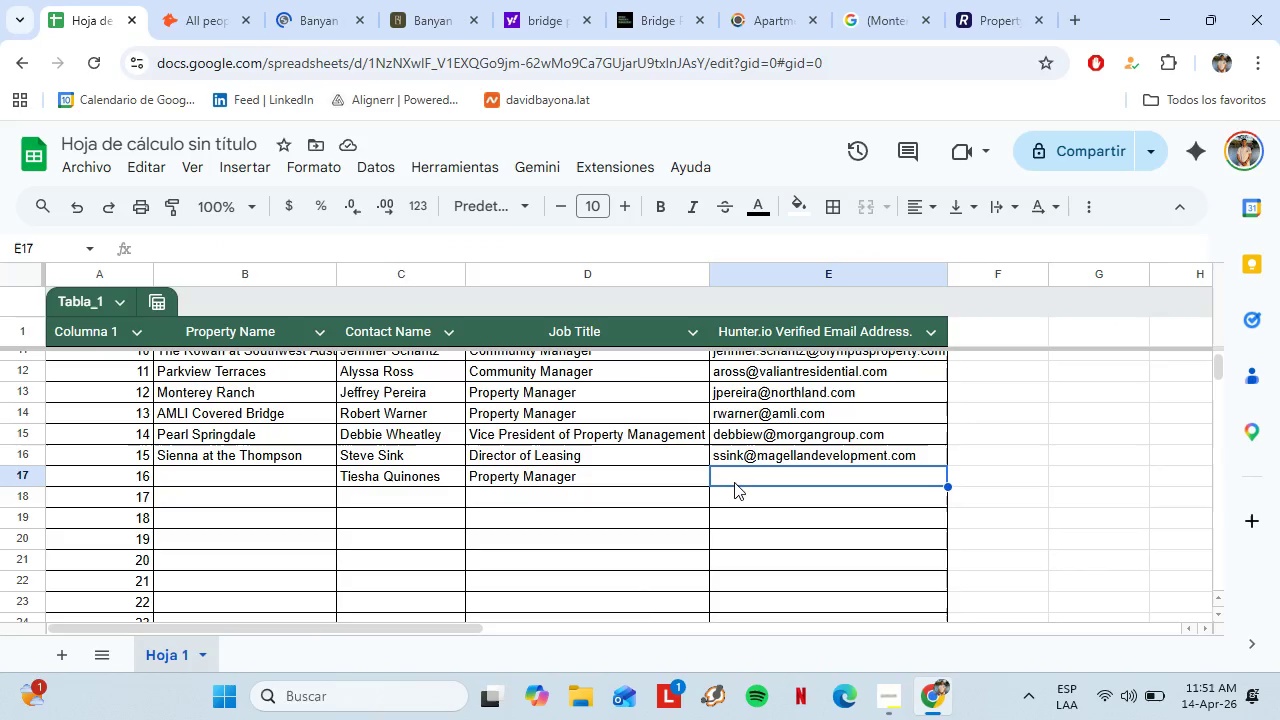 
right_click([734, 482])
 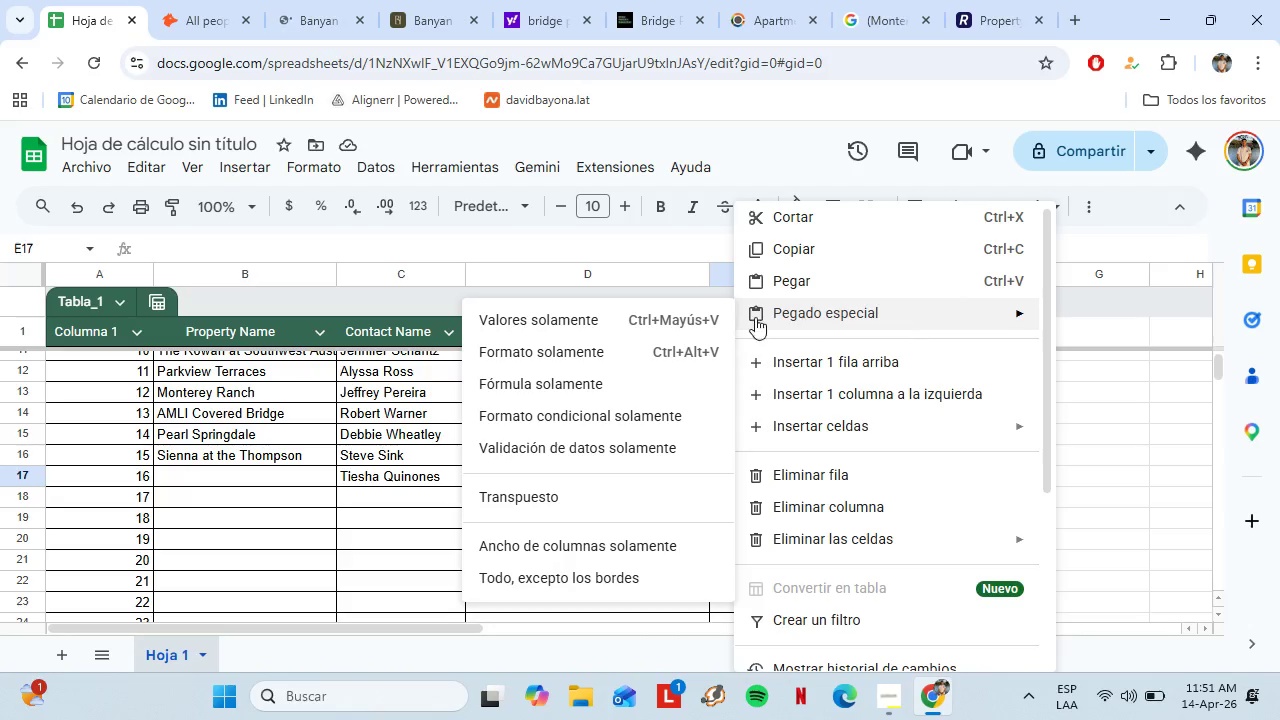 
left_click([712, 320])
 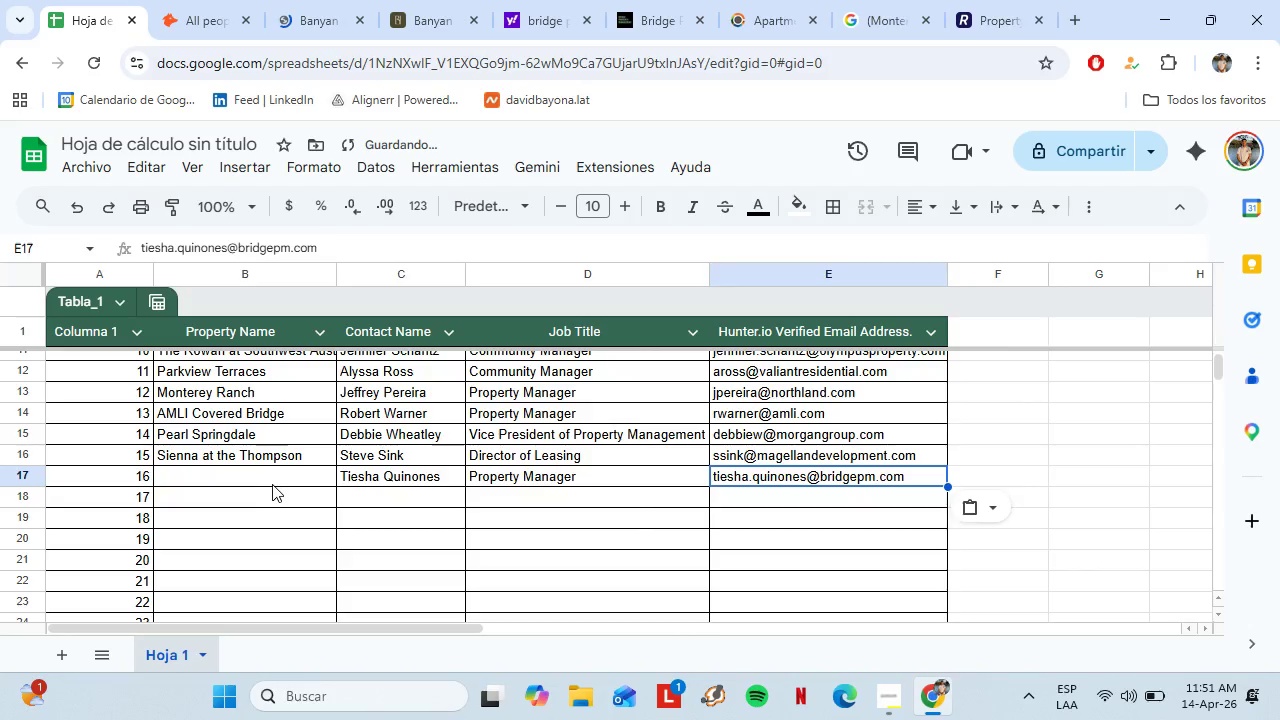 
left_click([266, 485])
 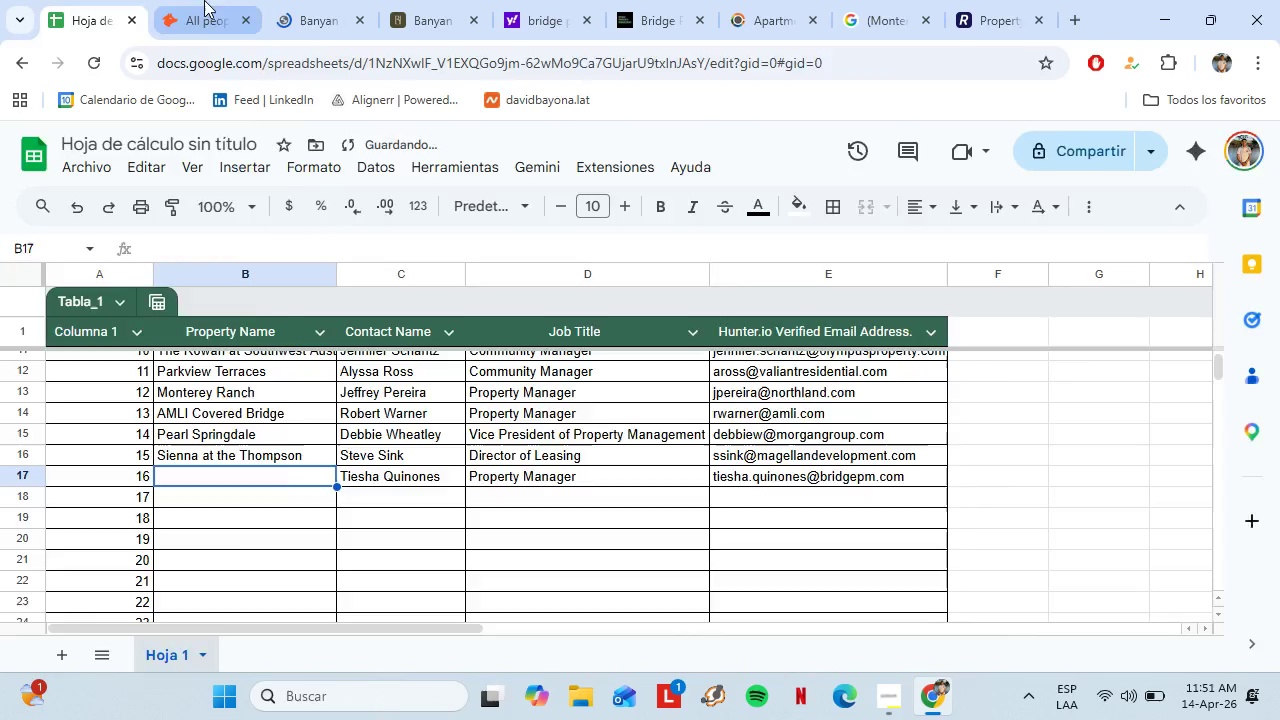 
left_click([204, 0])
 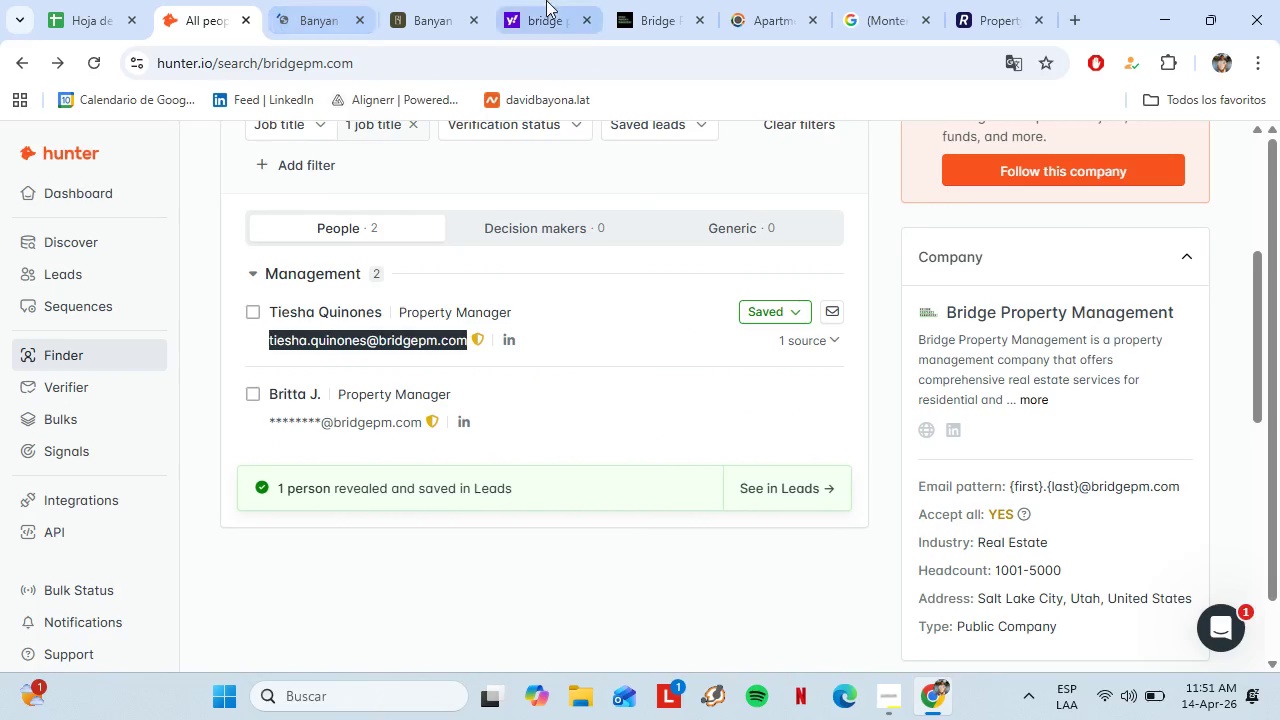 
left_click([436, 17])
 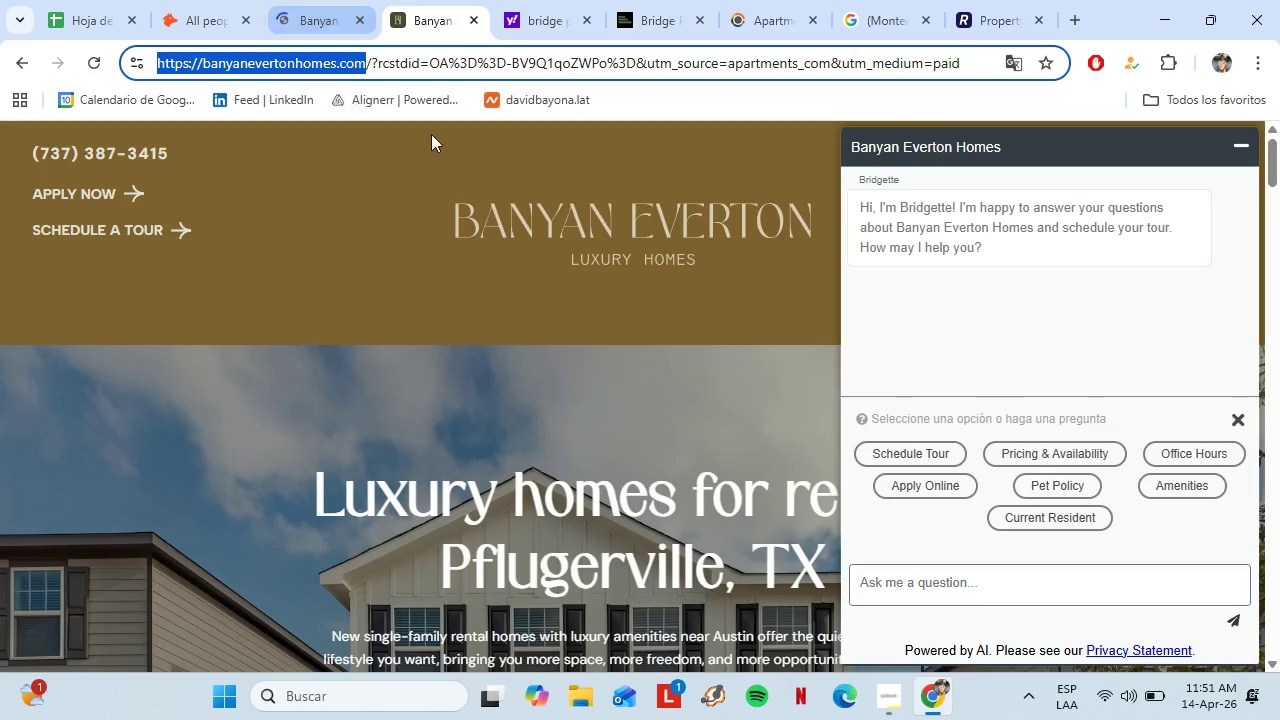 
scroll: coordinate [431, 134], scroll_direction: up, amount: 1.0
 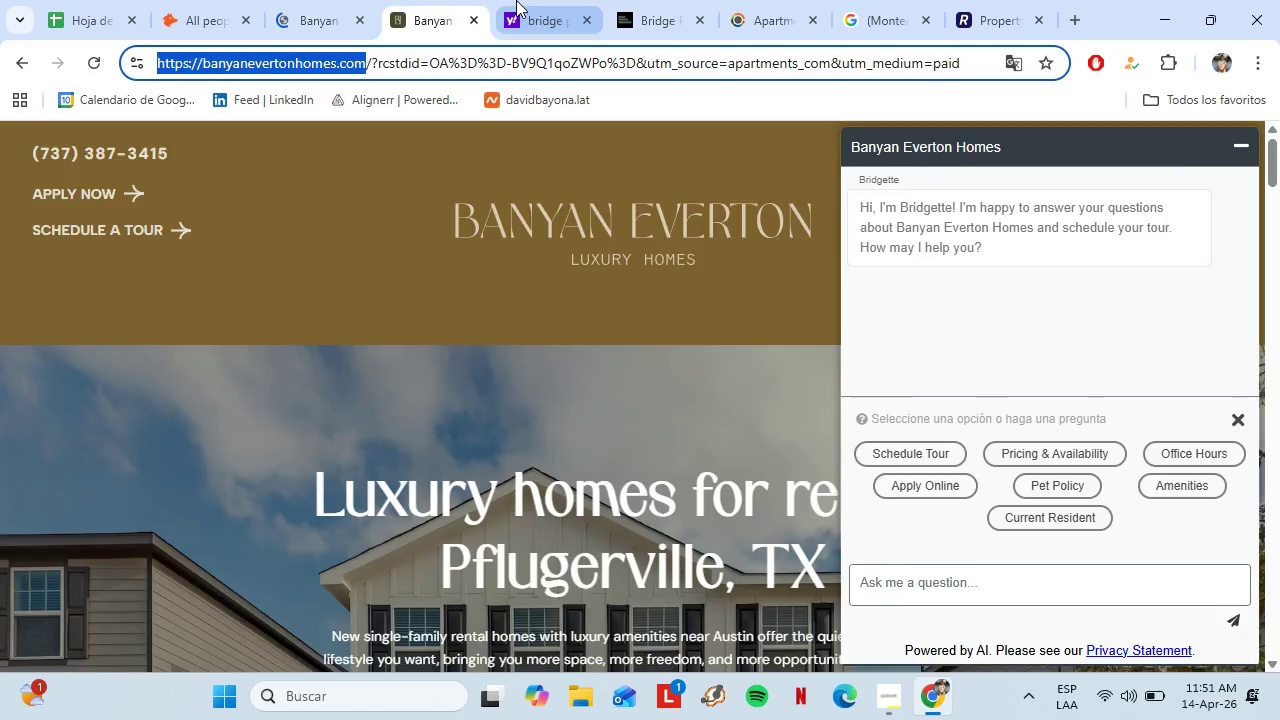 
left_click([516, 0])
 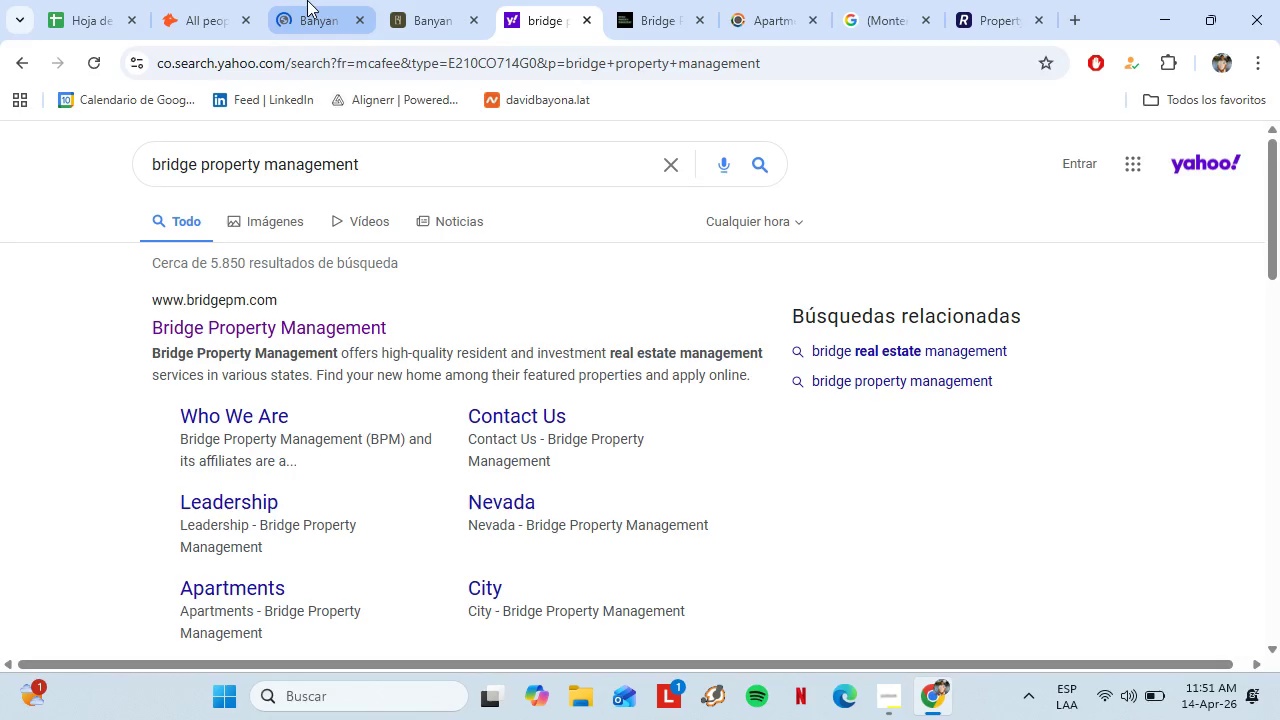 
left_click([307, 0])
 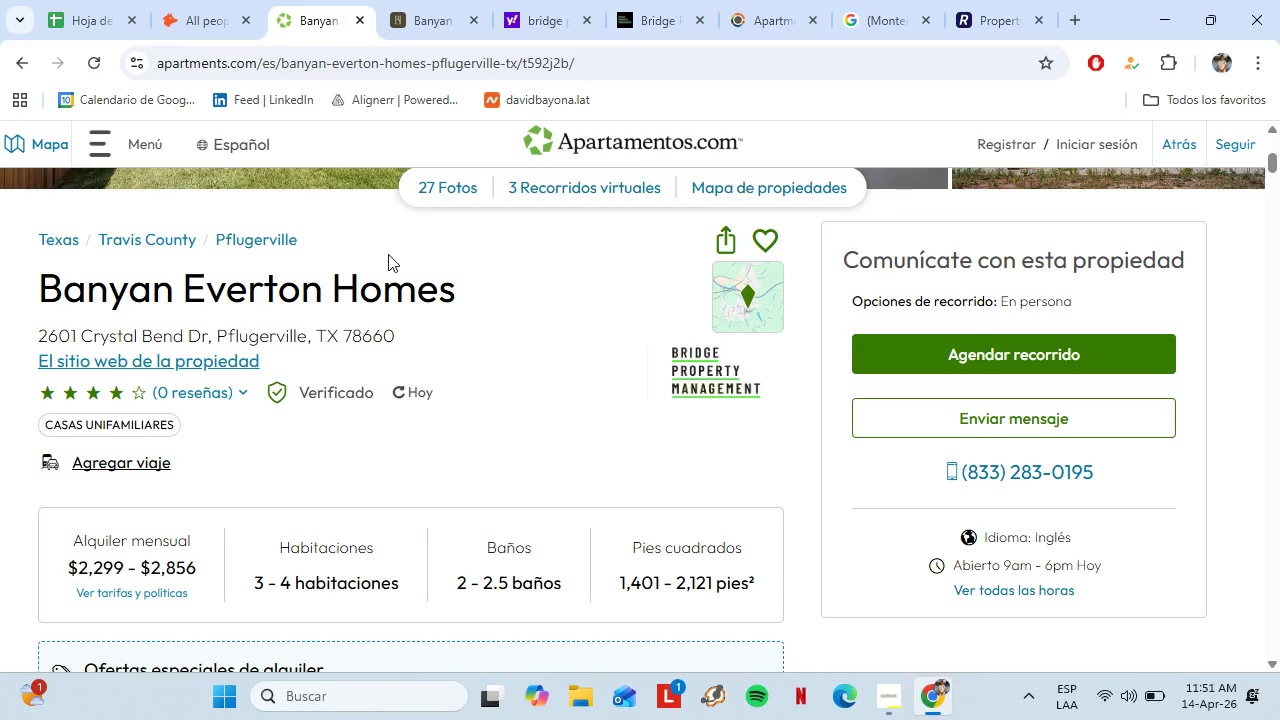 
wait(18.99)
 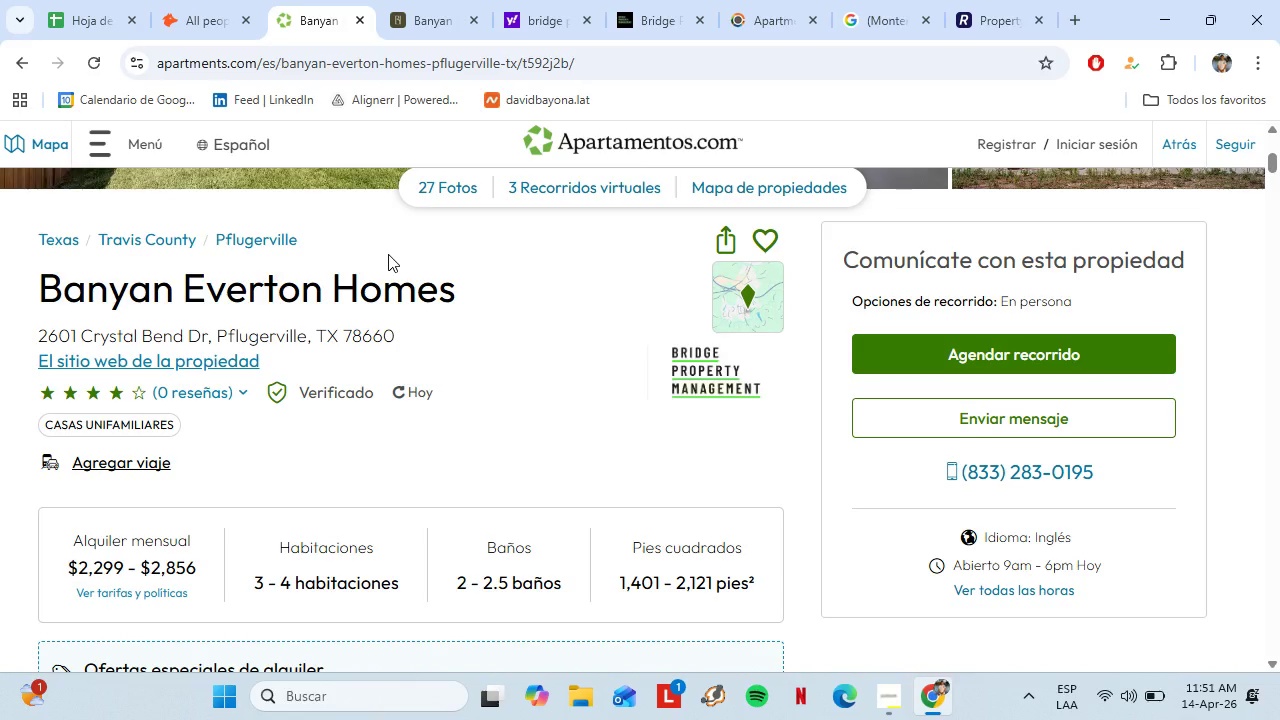 
left_click_drag(start_coordinate=[470, 274], to_coordinate=[32, 289])
 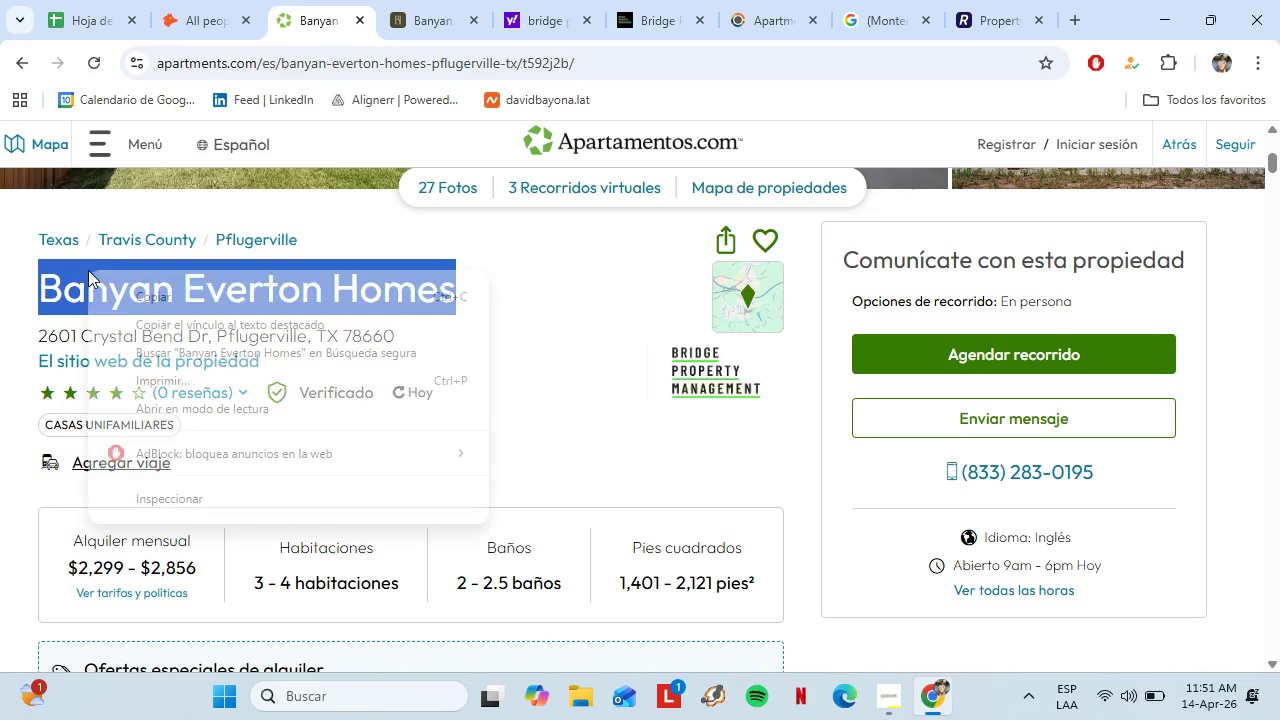 
right_click([88, 270])
 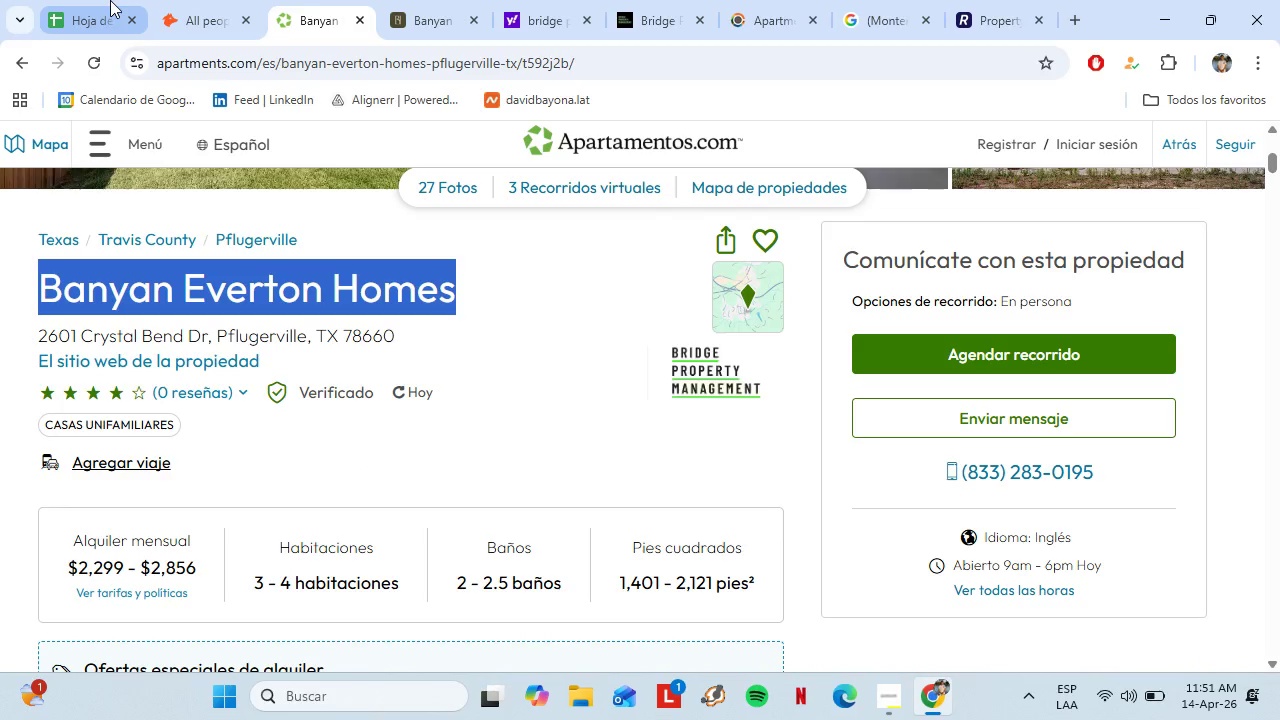 
left_click([179, 0])
 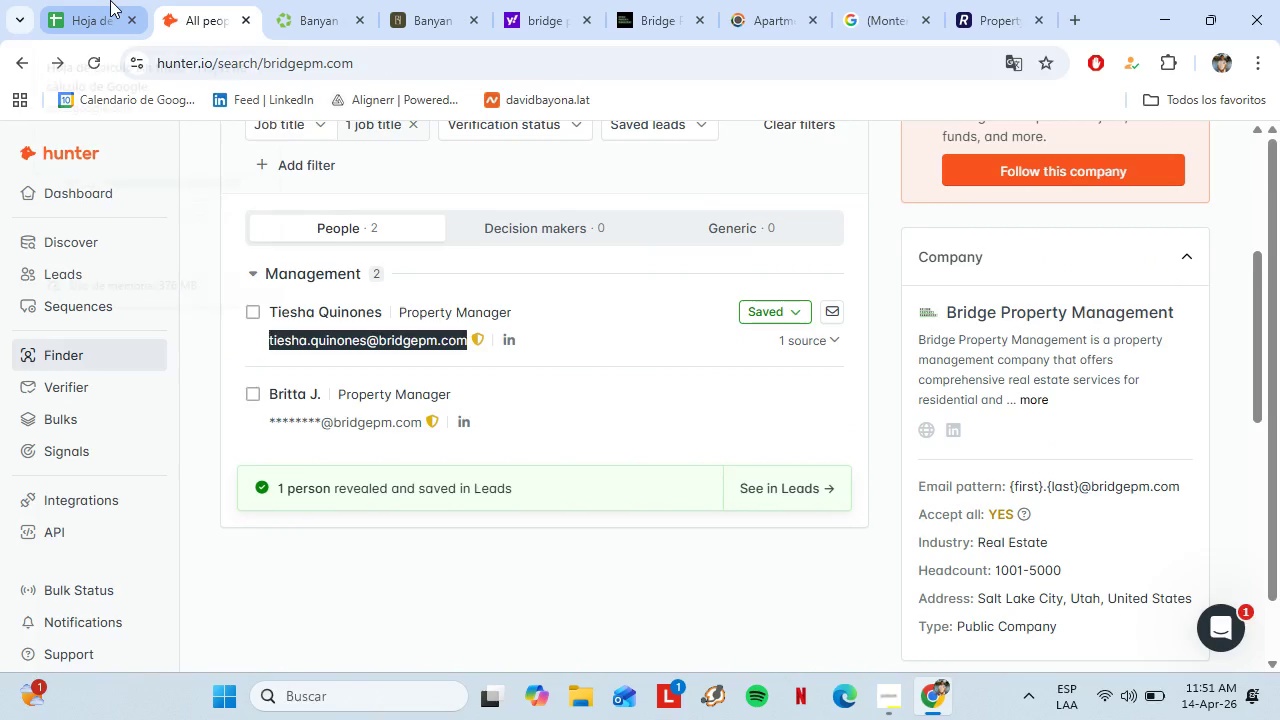 
left_click([110, 0])
 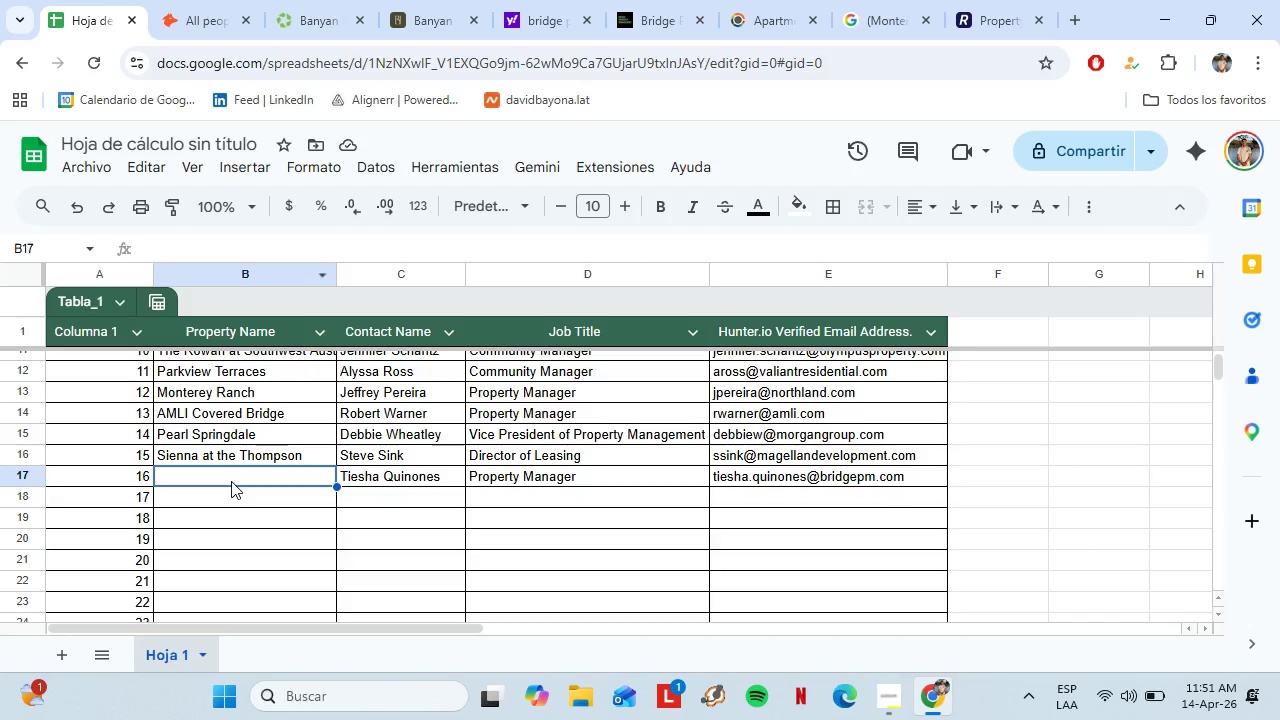 
right_click([231, 481])
 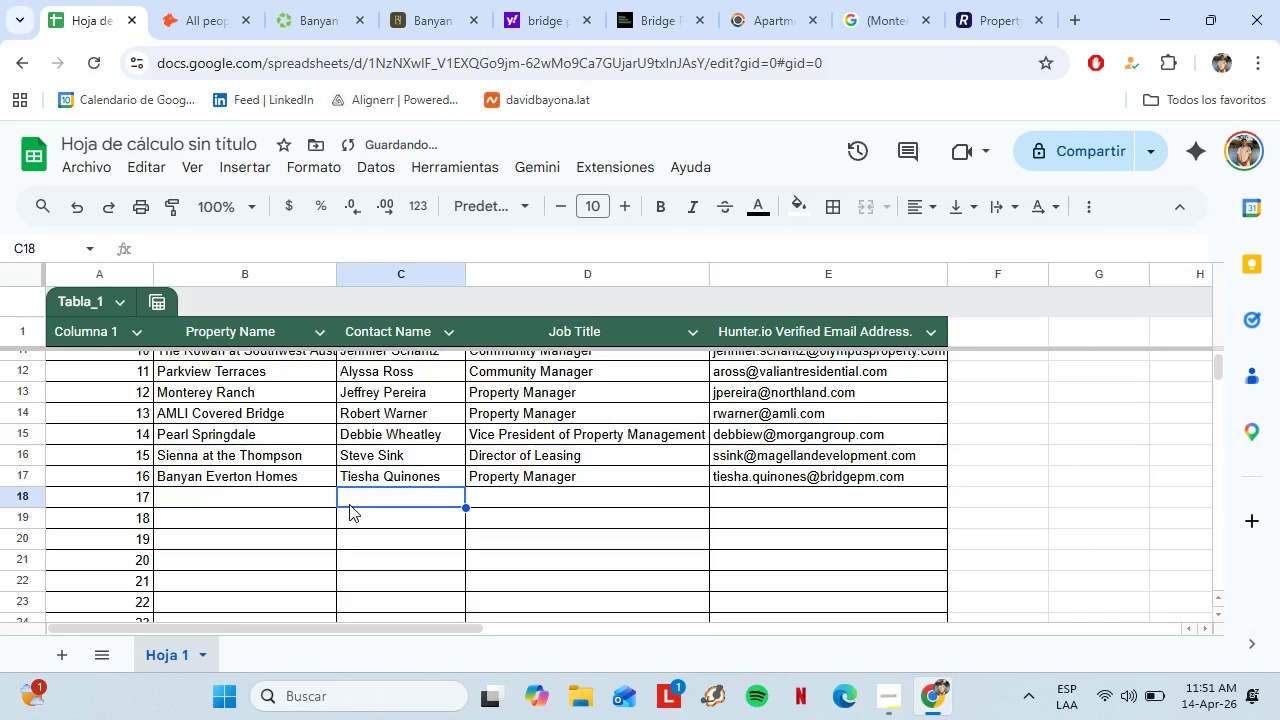 
left_click([212, 0])
 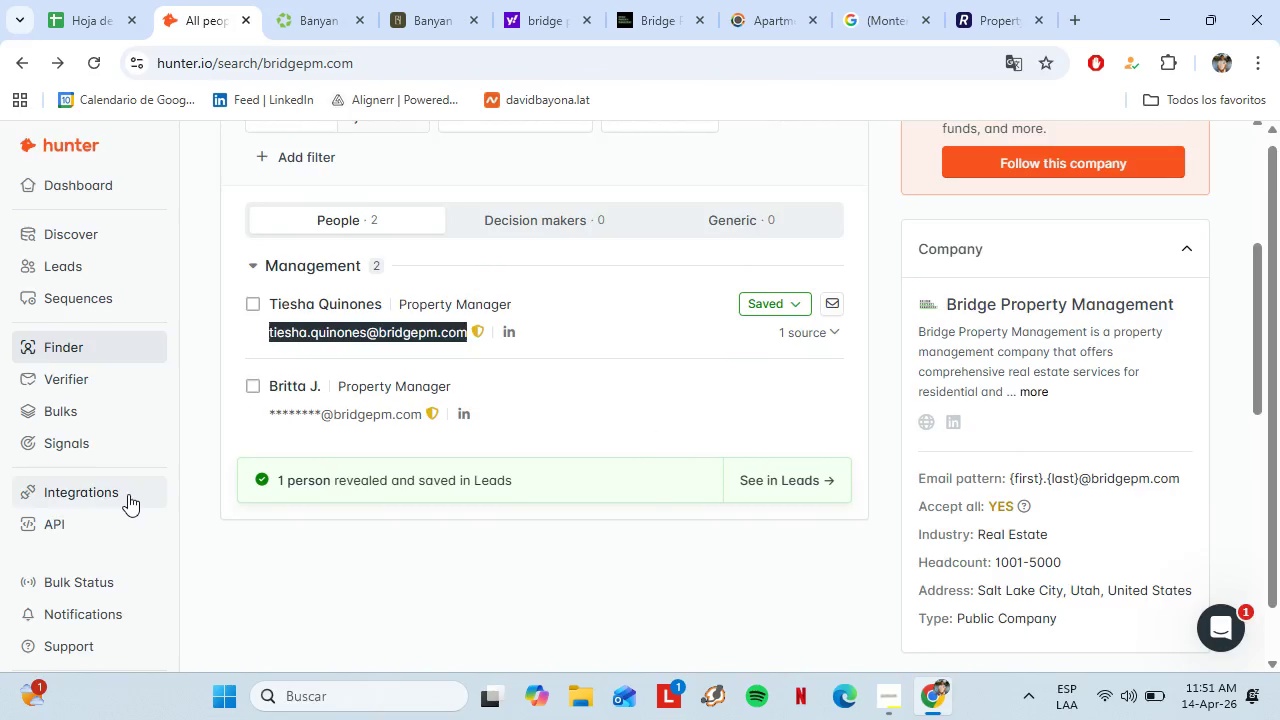 
scroll: coordinate [129, 494], scroll_direction: down, amount: 1.0
 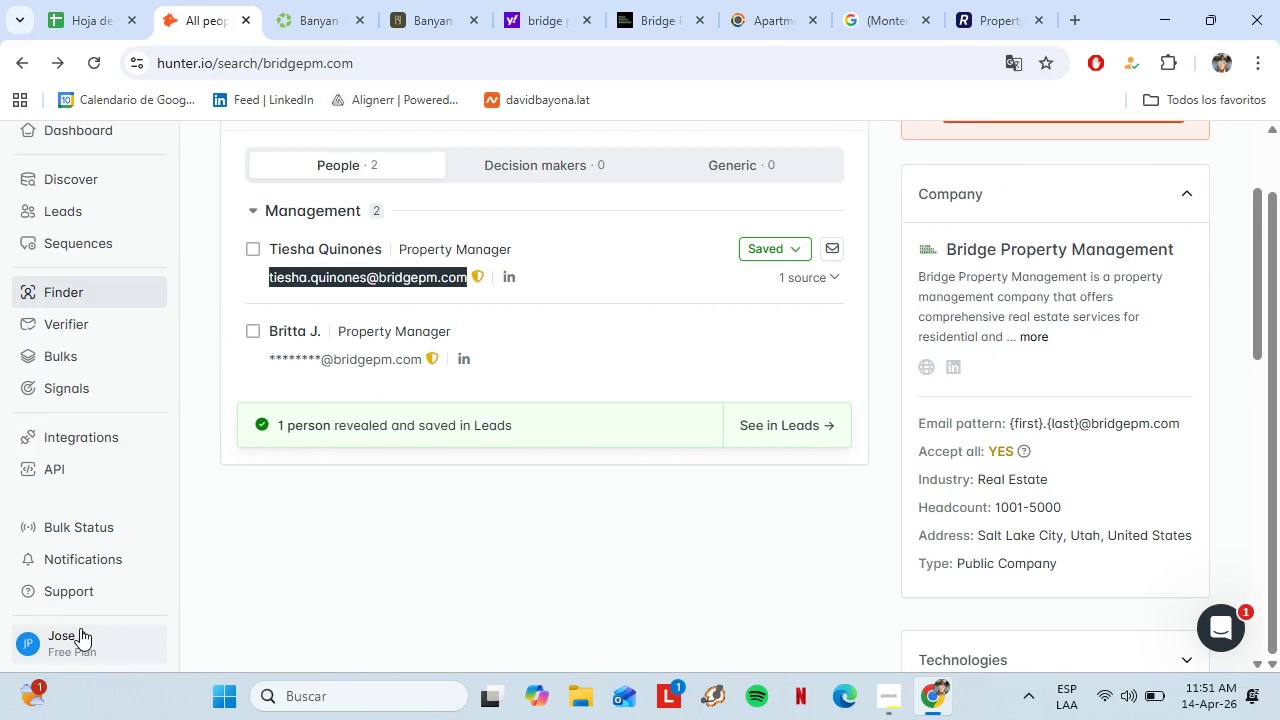 
left_click([80, 628])
 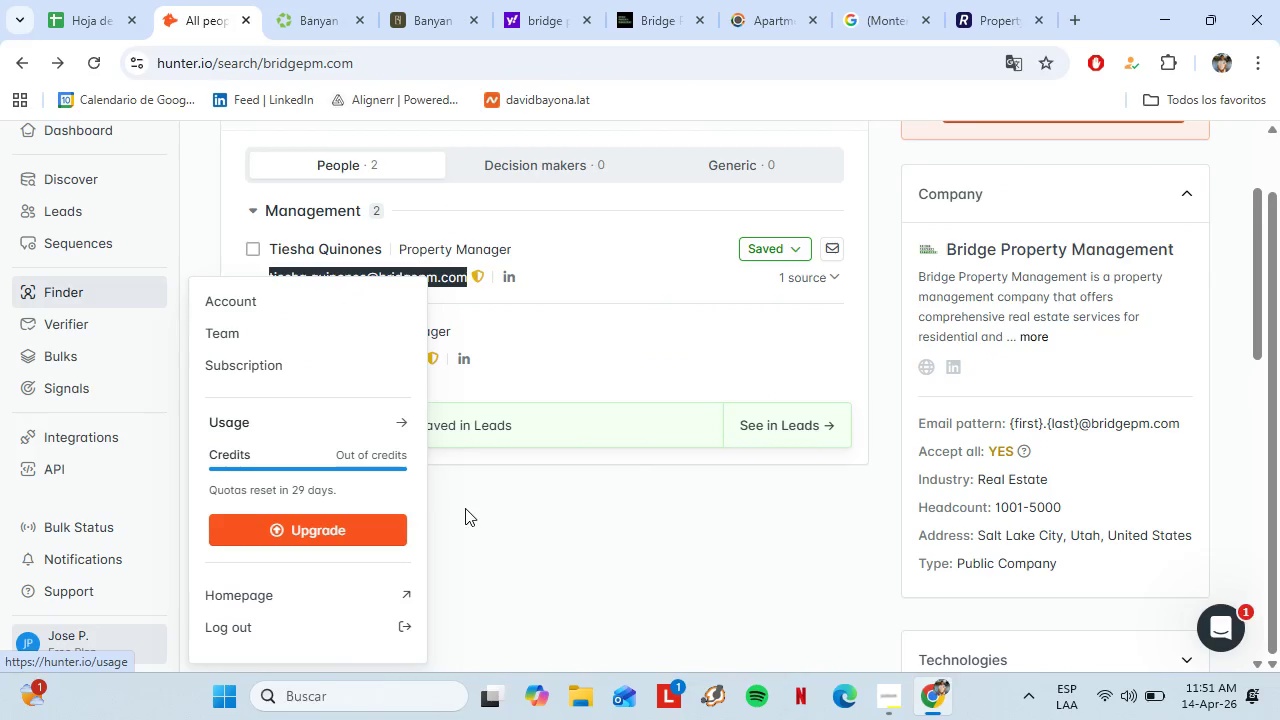 
left_click([466, 508])
 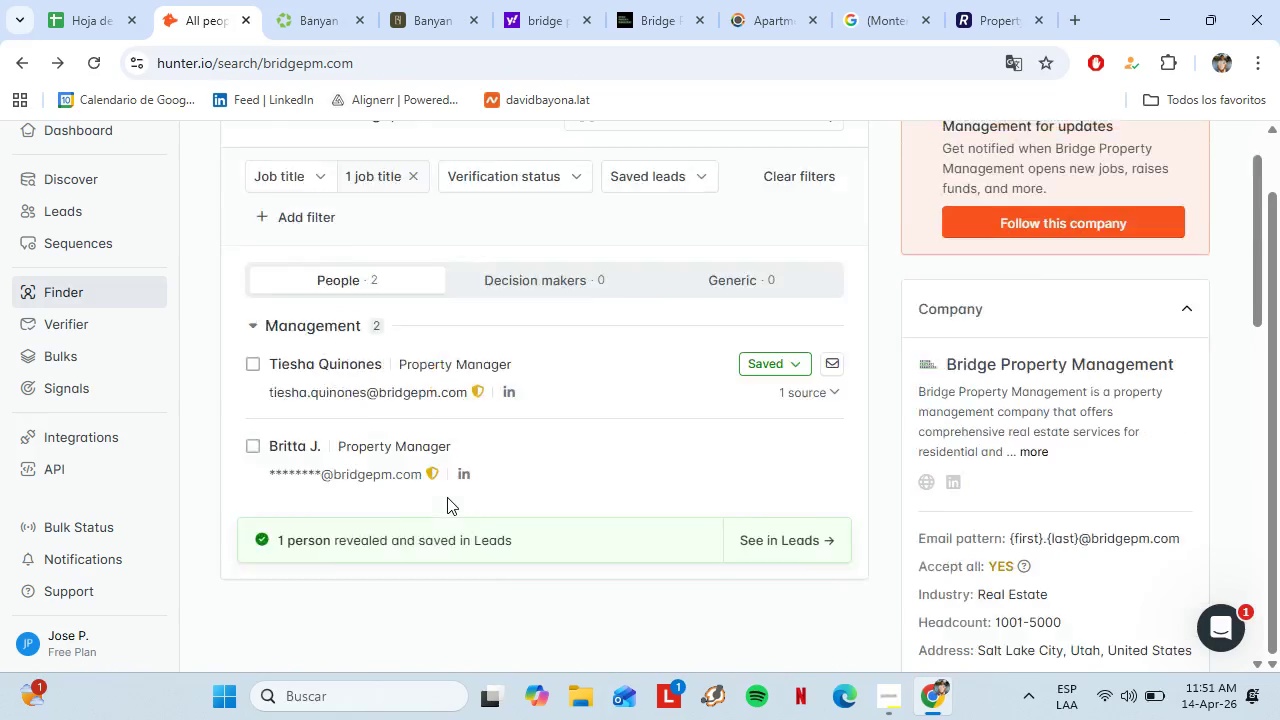 
scroll: coordinate [447, 497], scroll_direction: up, amount: 6.0
 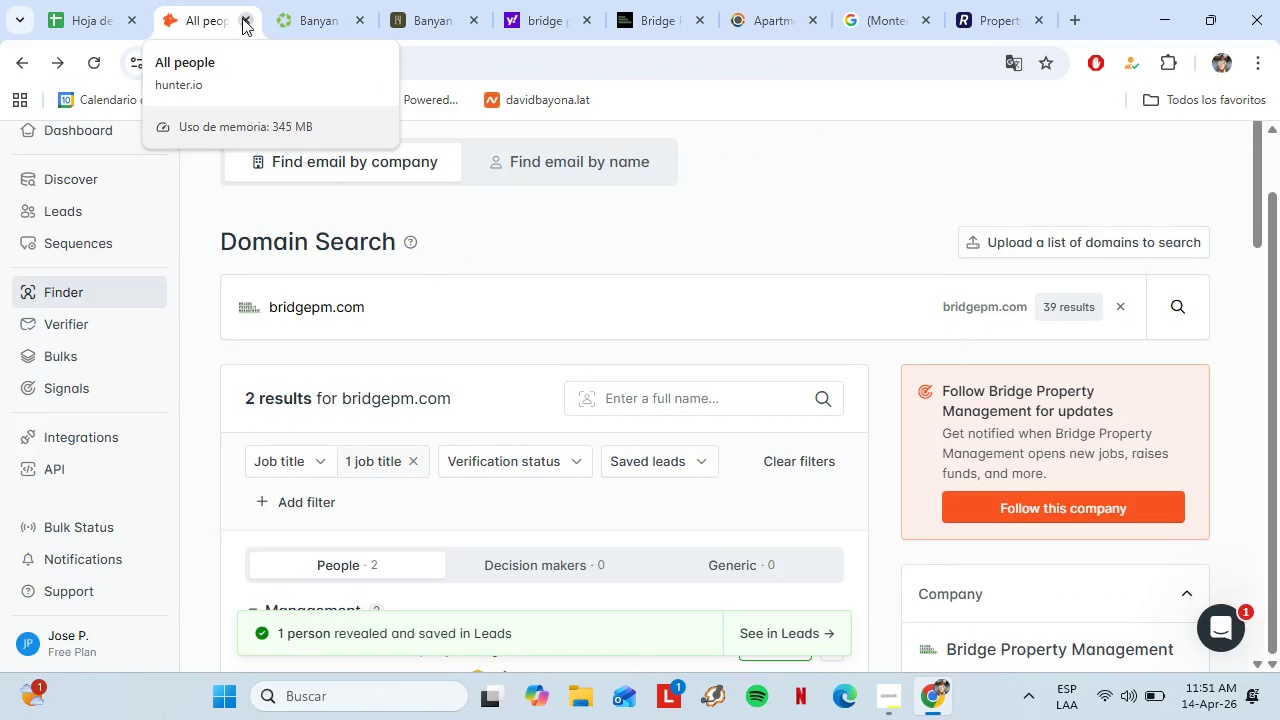 
left_click([241, 18])
 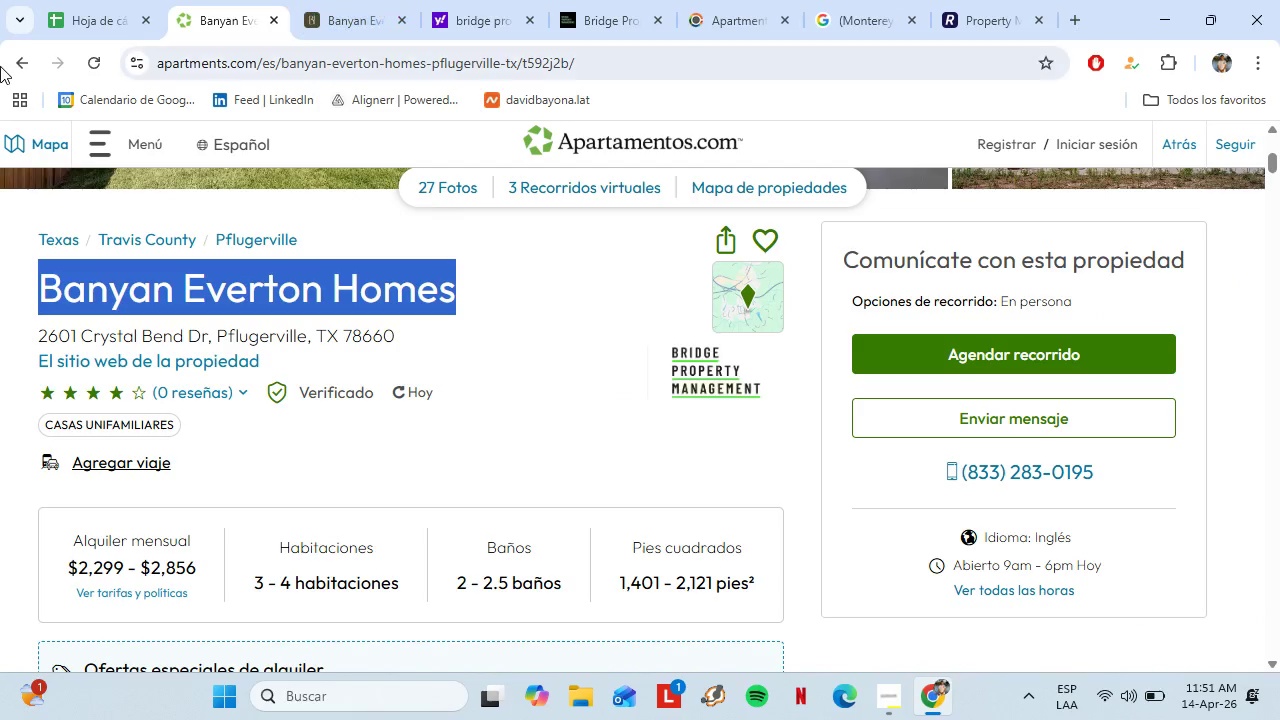 
left_click([14, 62])
 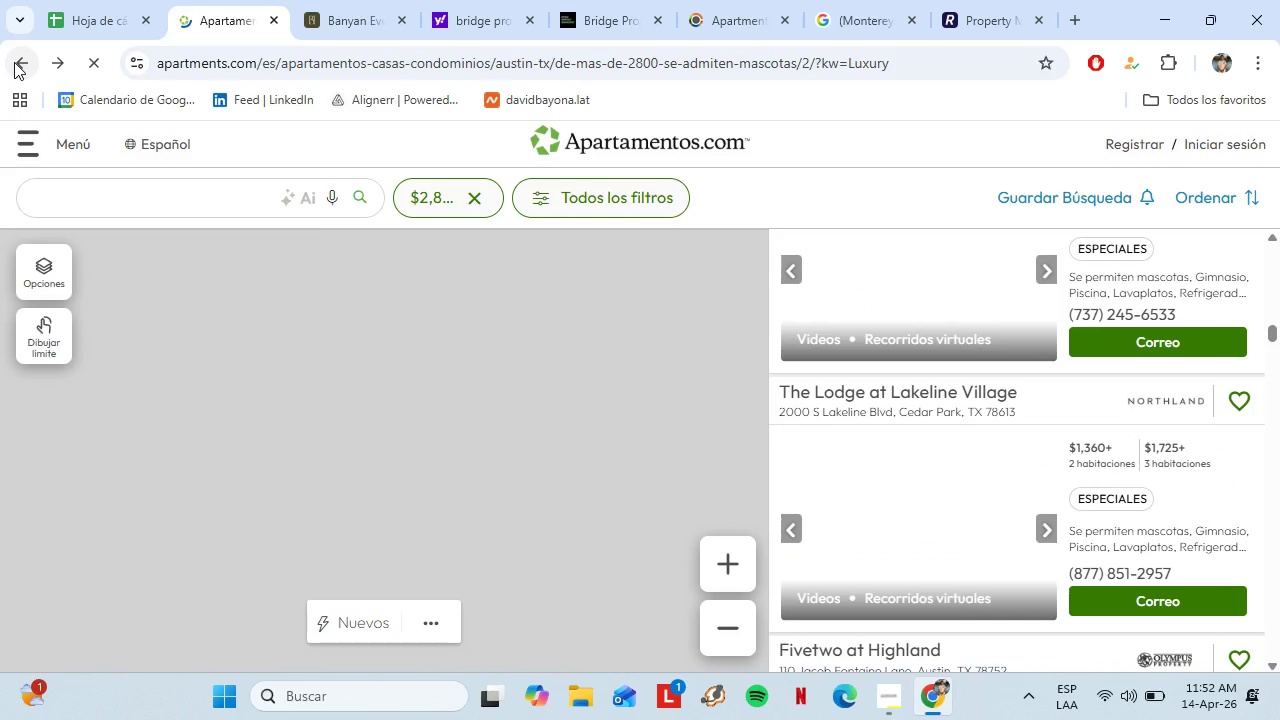 
wait(8.94)
 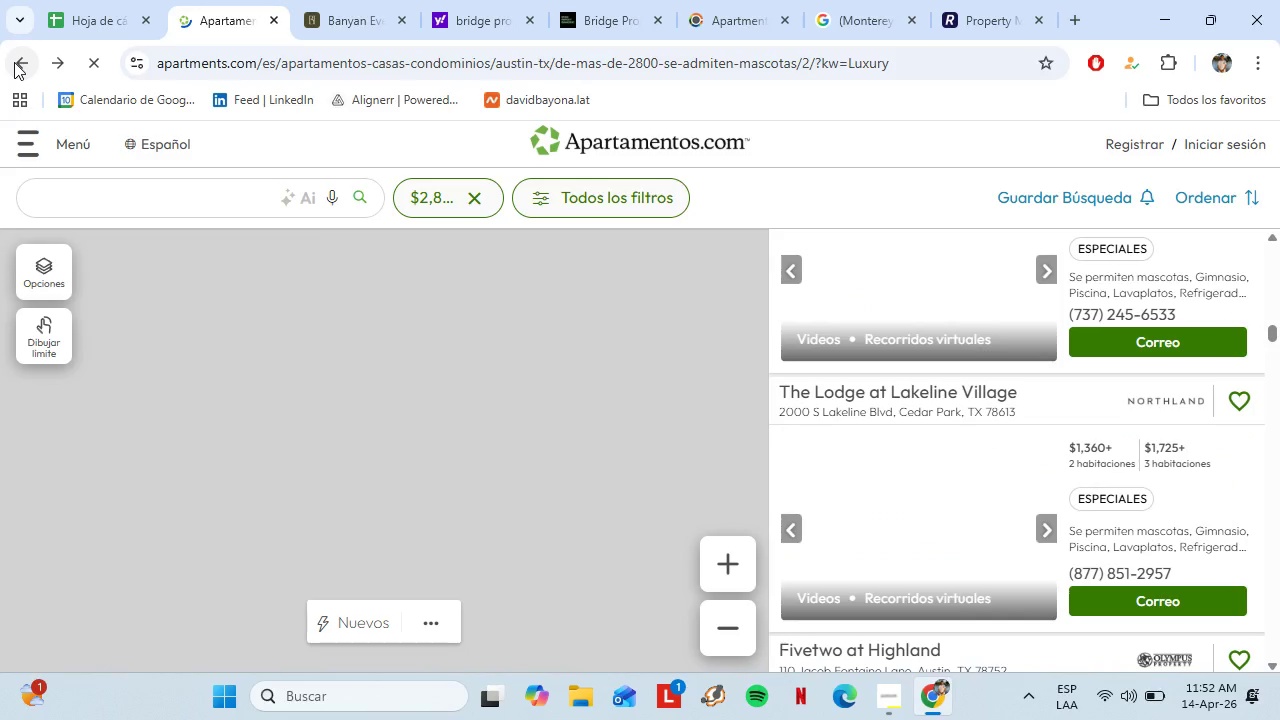 
scroll: coordinate [907, 418], scroll_direction: down, amount: 7.0
 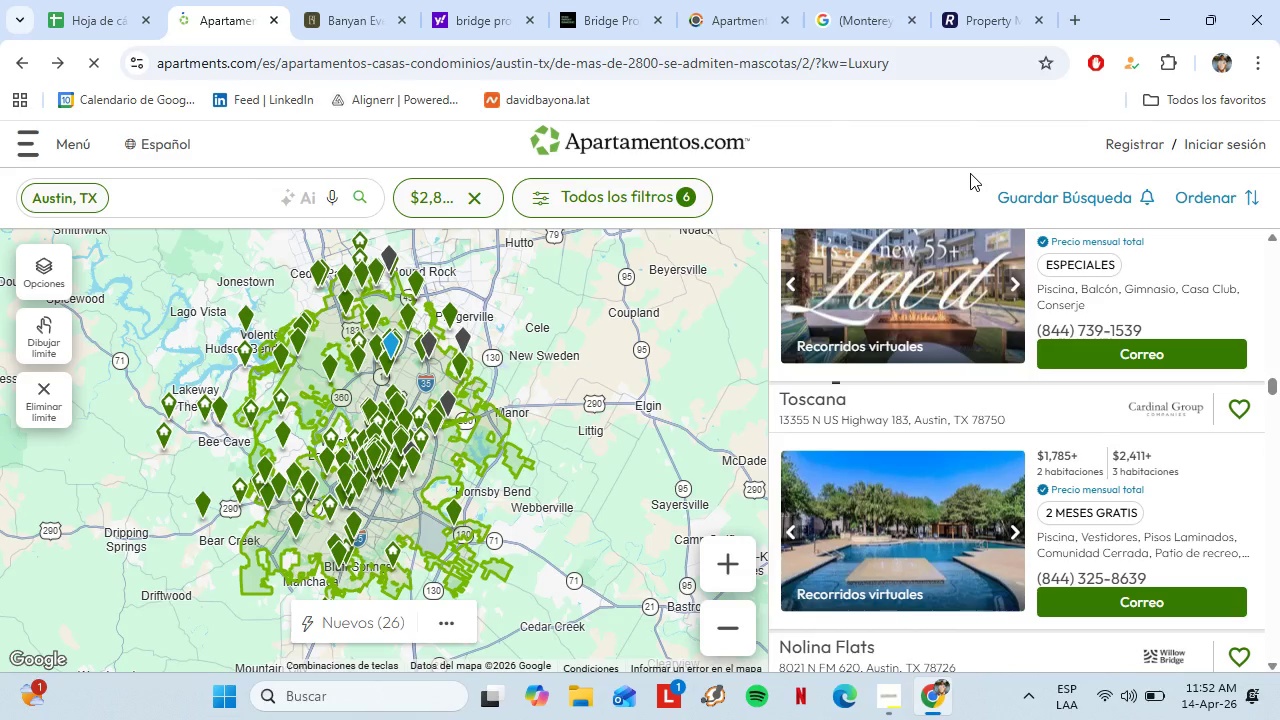 
wait(27.14)
 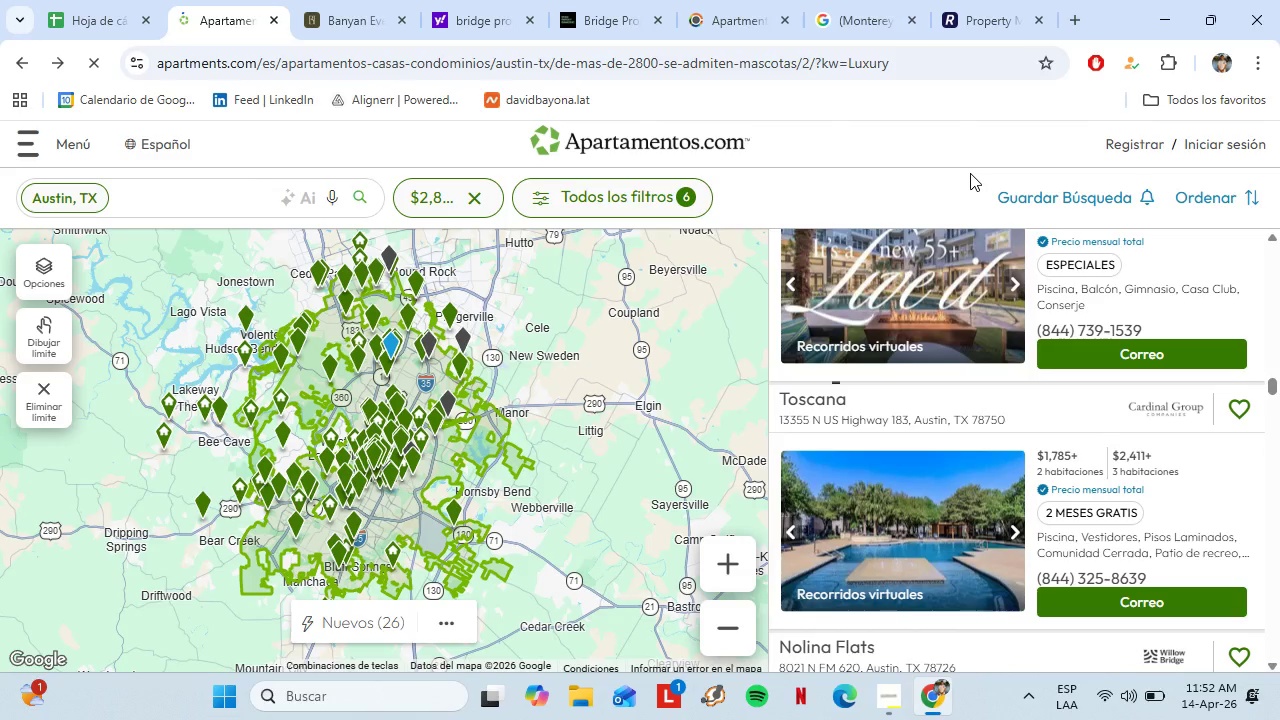 
scroll: coordinate [997, 458], scroll_direction: up, amount: 2.0
 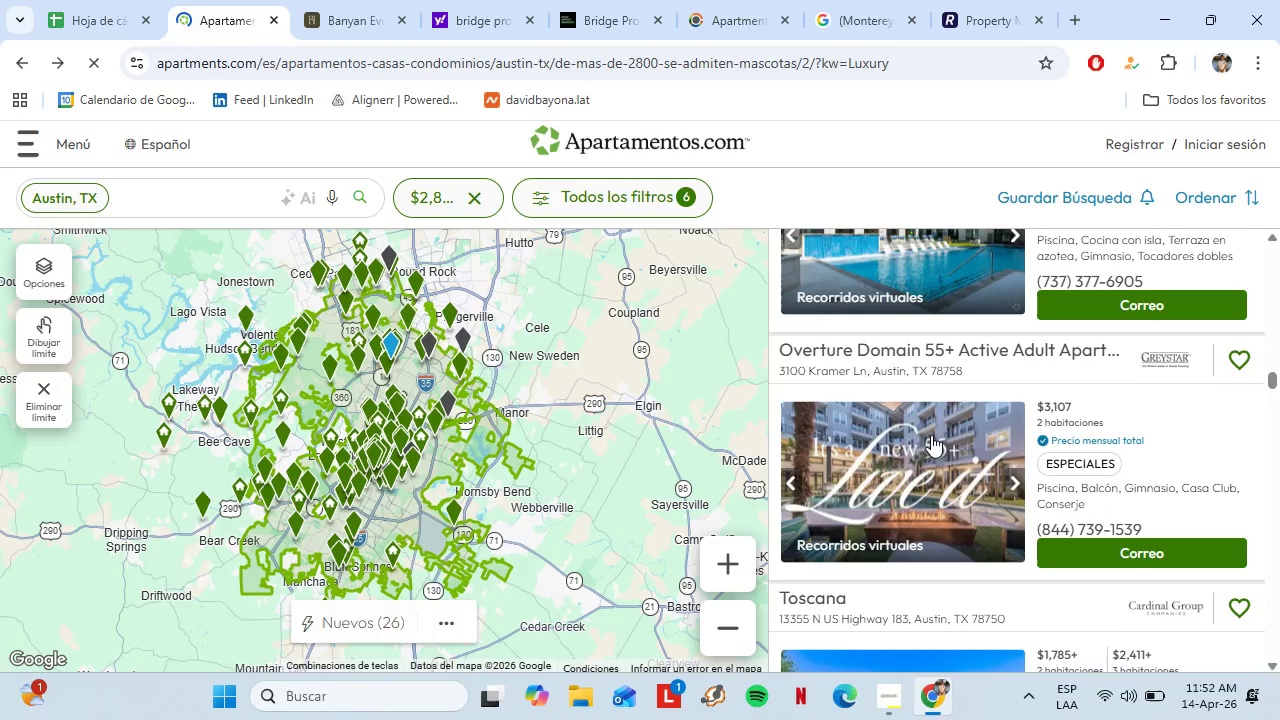 
scroll: coordinate [931, 435], scroll_direction: down, amount: 4.0
 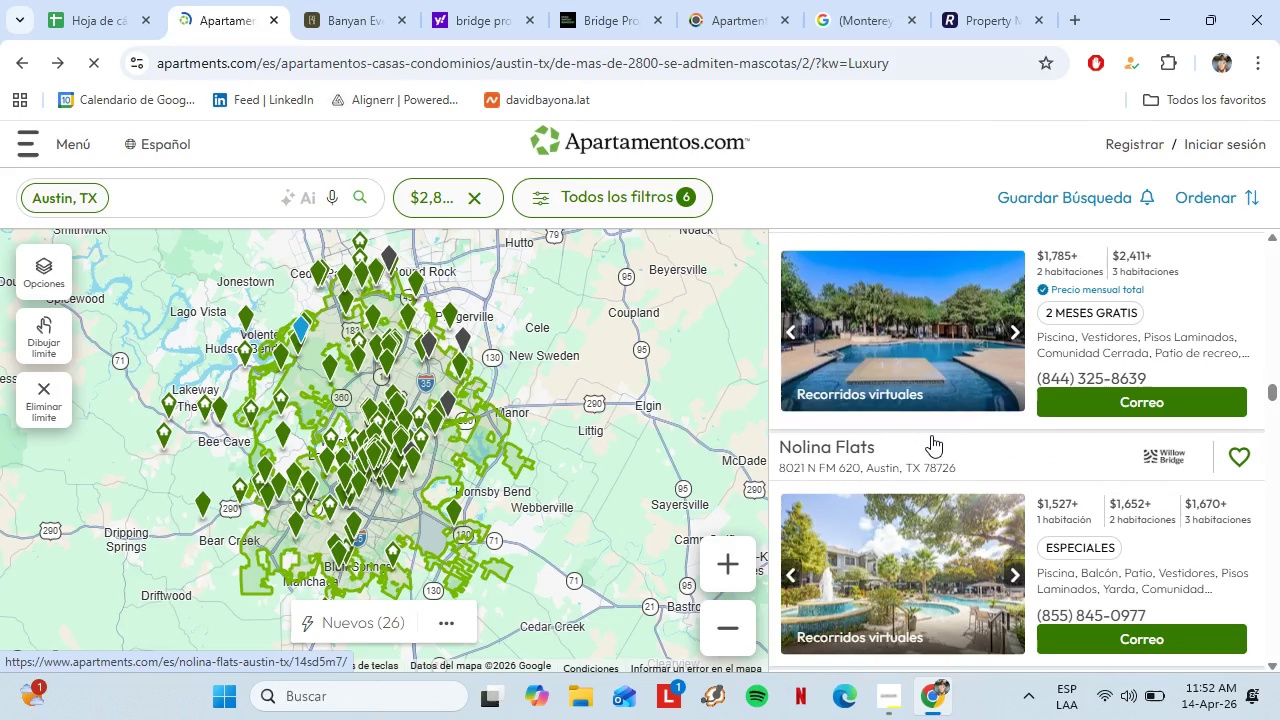 
left_click([825, 444])
 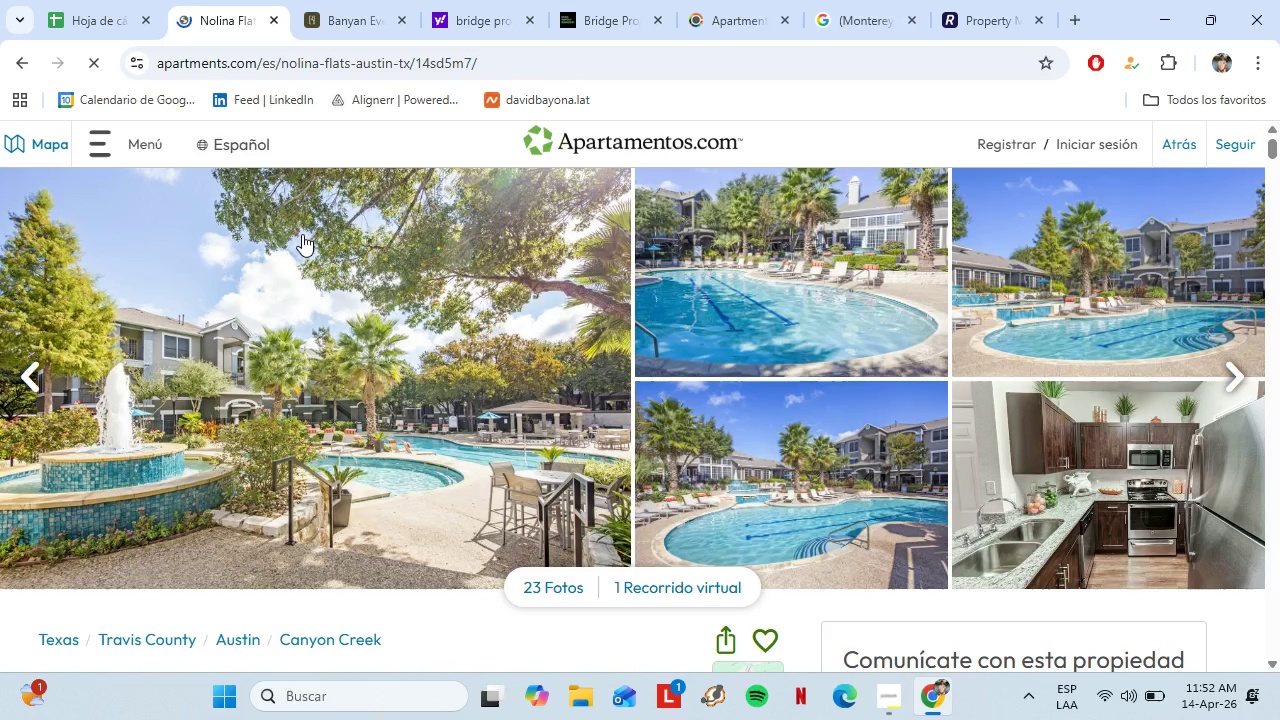 
wait(16.64)
 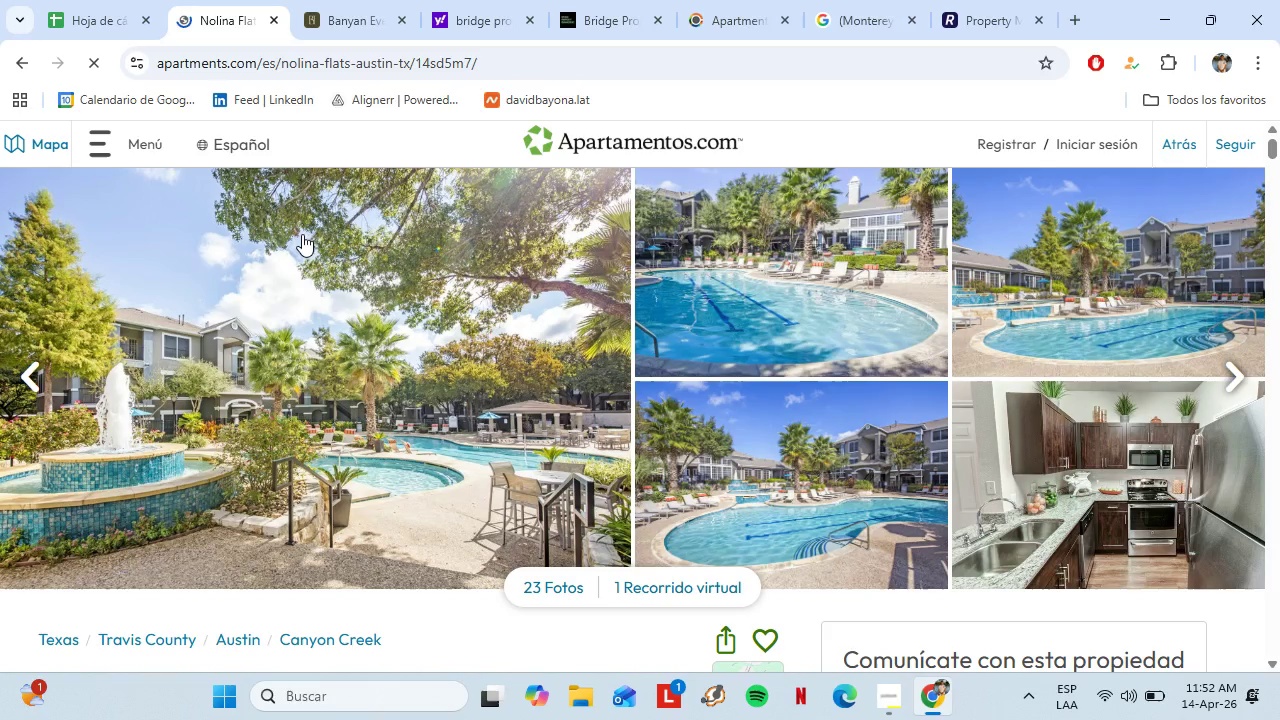 
scroll: coordinate [478, 298], scroll_direction: down, amount: 3.0
 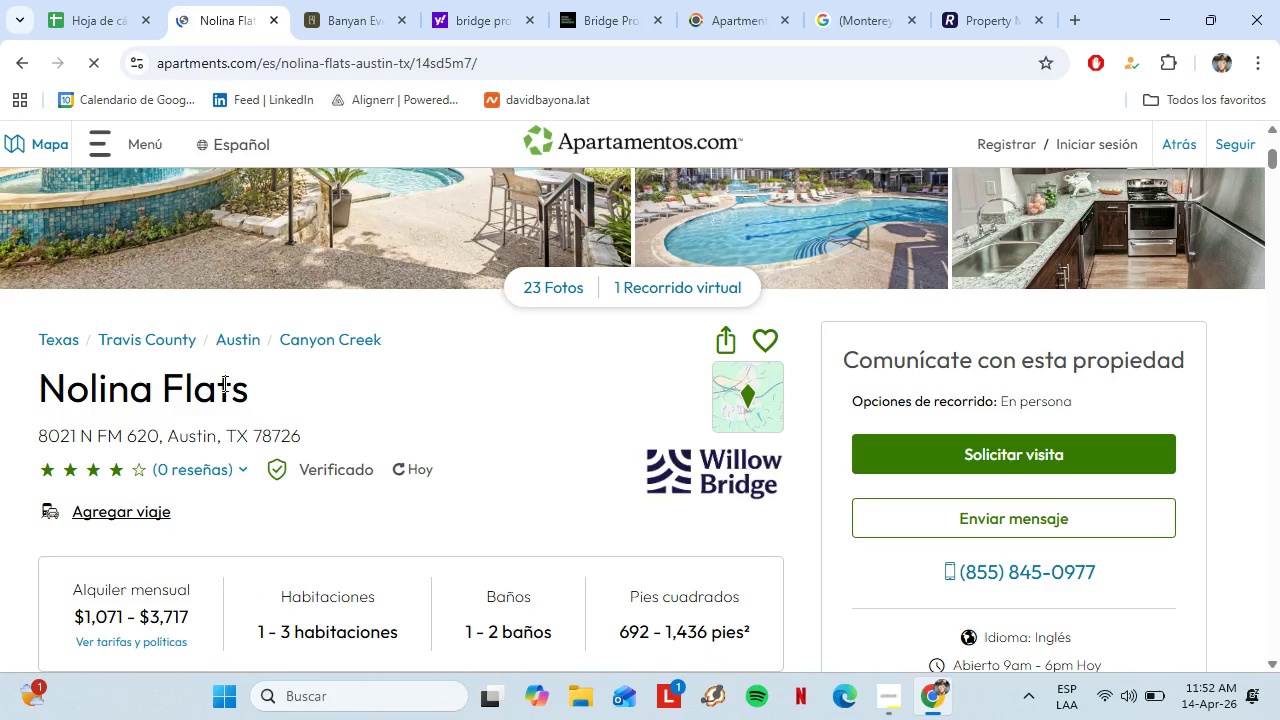 
double_click([223, 383])
 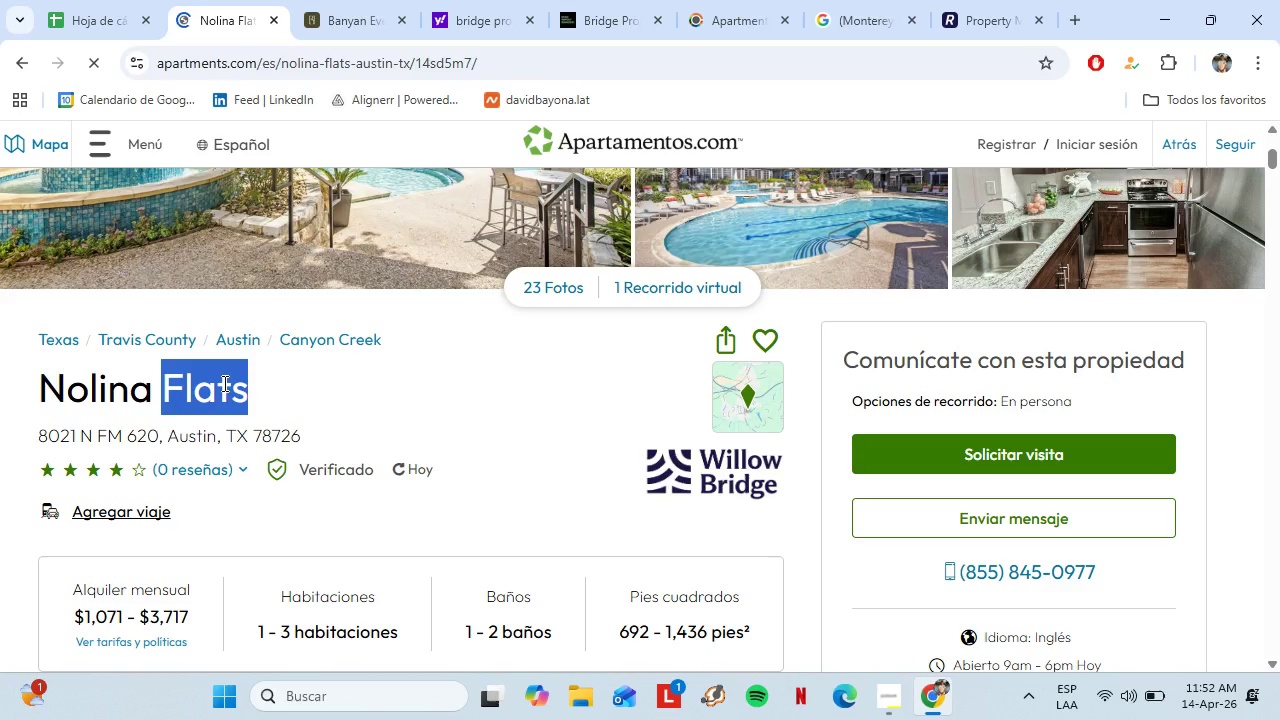 
double_click([223, 383])
 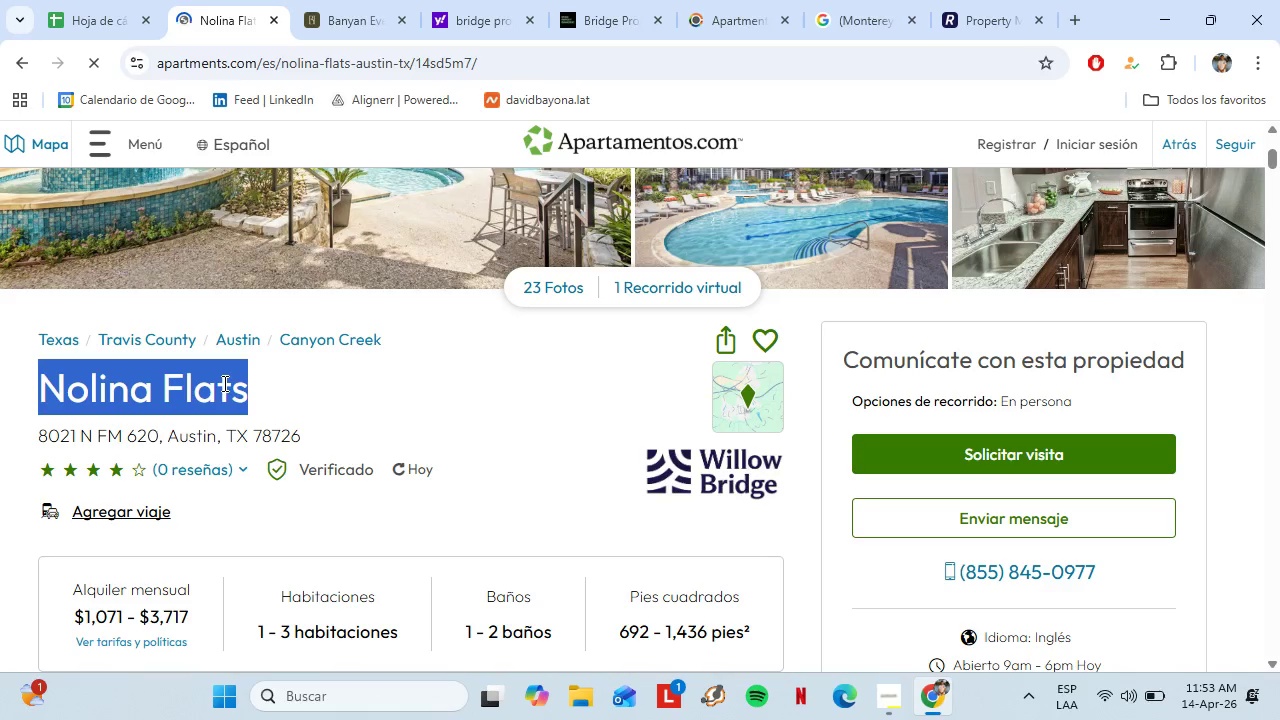 
triple_click([223, 383])
 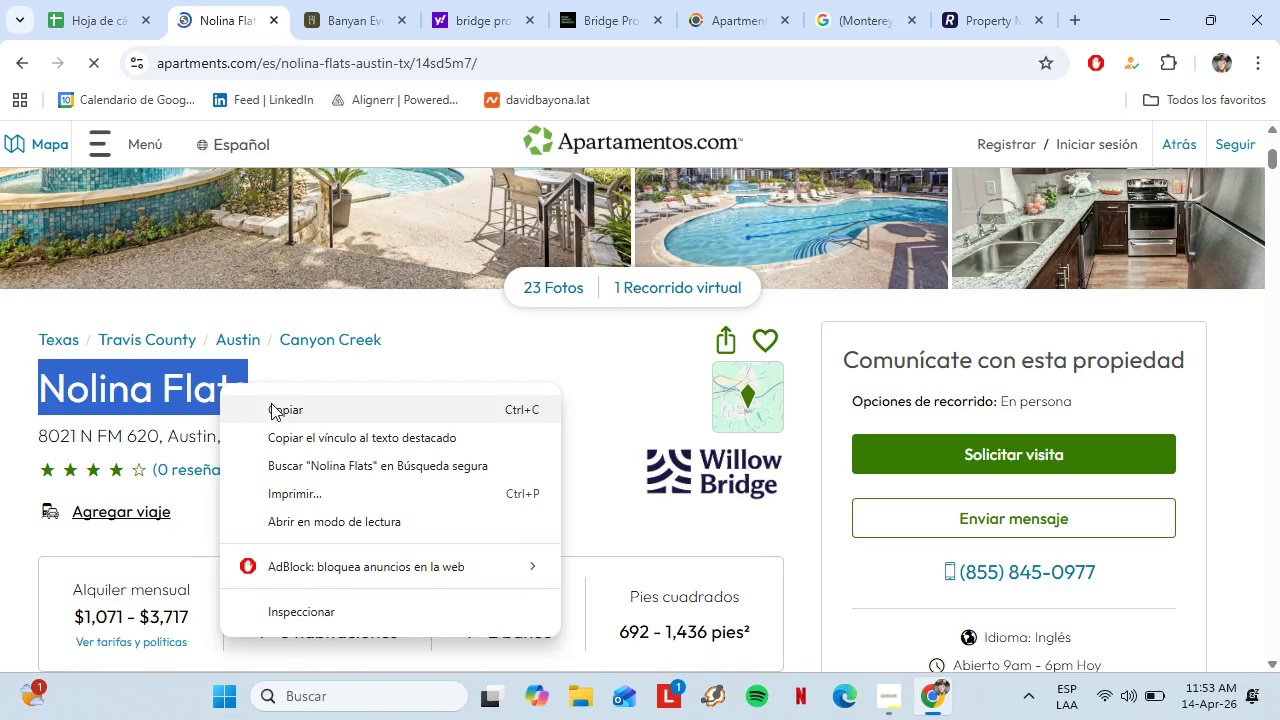 
left_click([271, 403])
 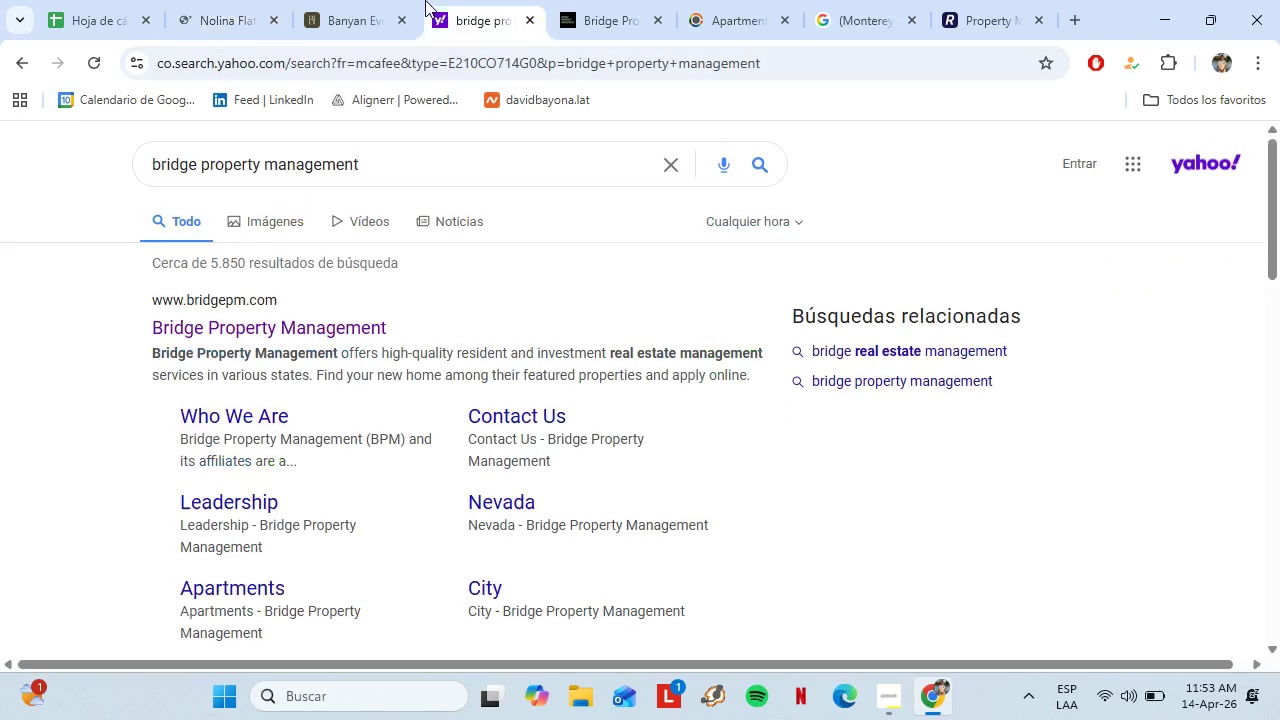 
left_click([425, 0])
 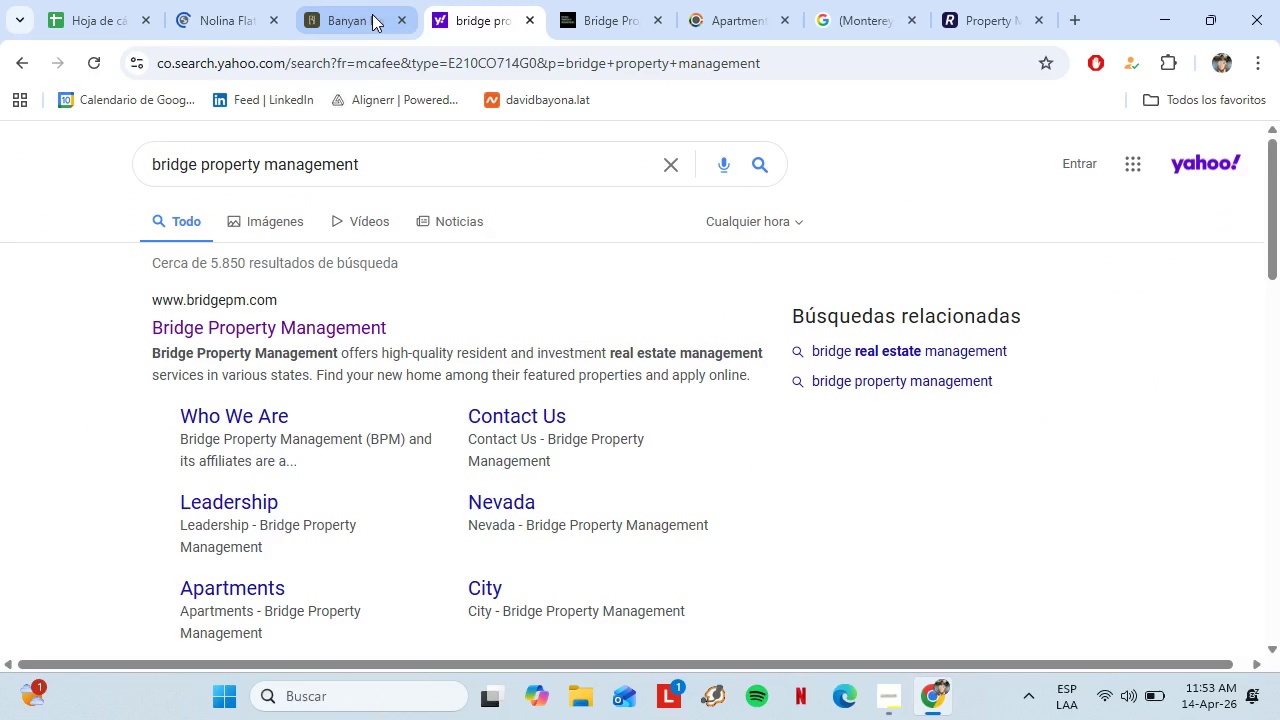 
left_click([372, 13])
 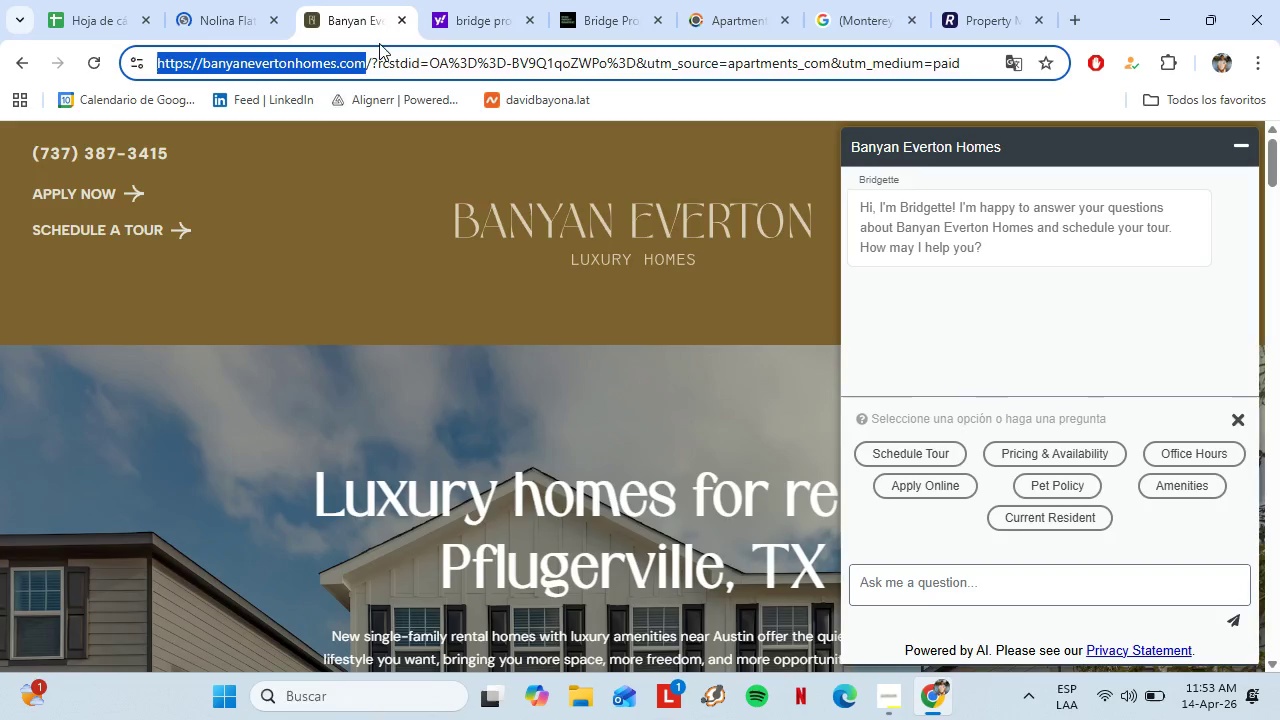 
double_click([384, 67])
 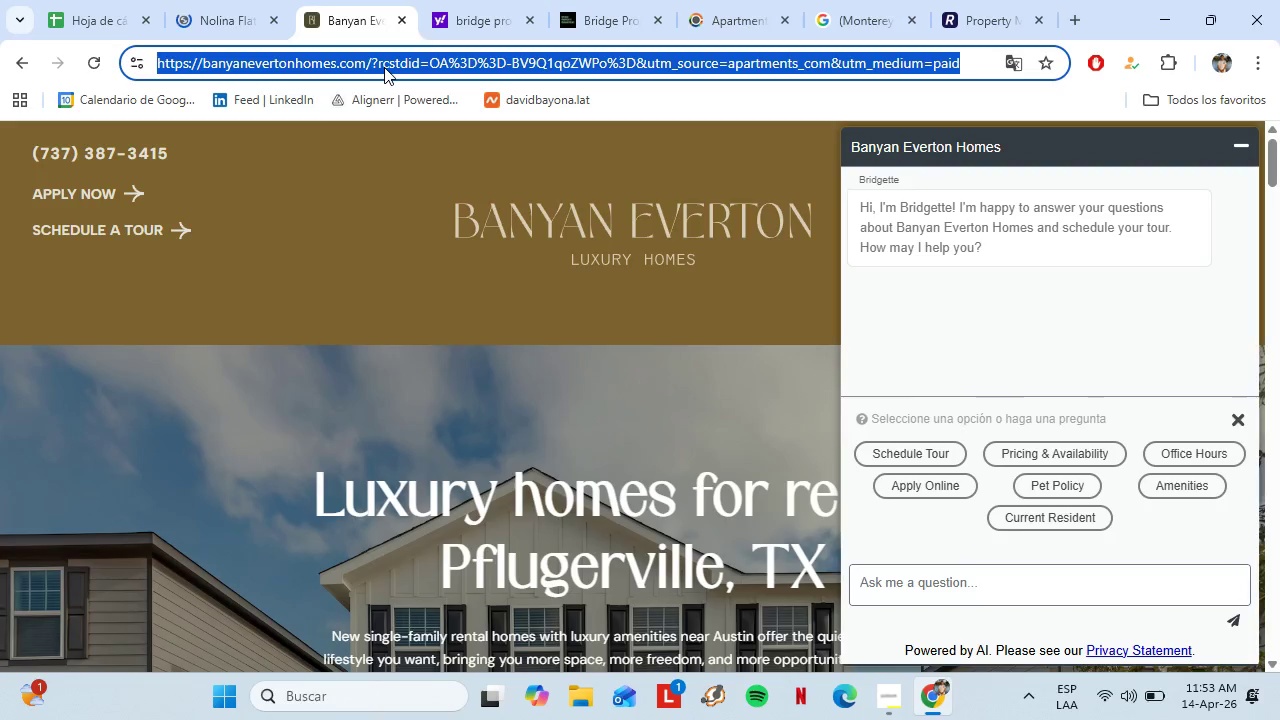 
triple_click([384, 67])
 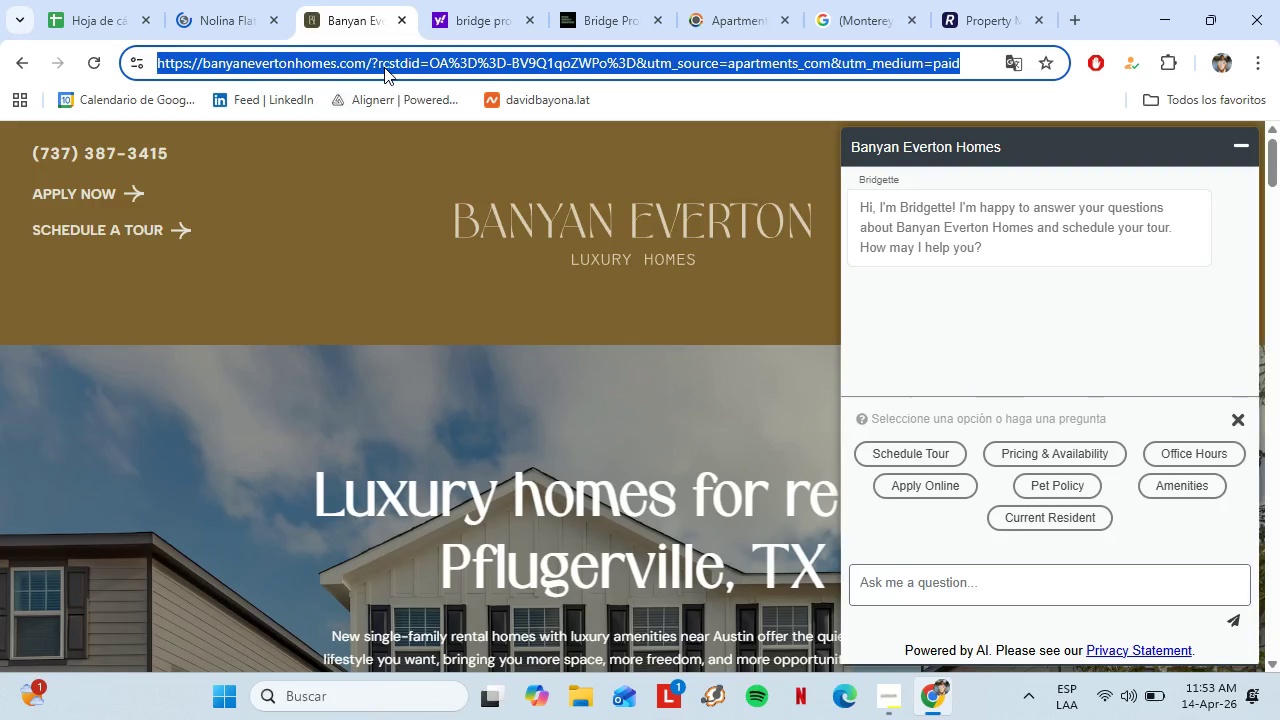 
key(Control+ControlLeft)
 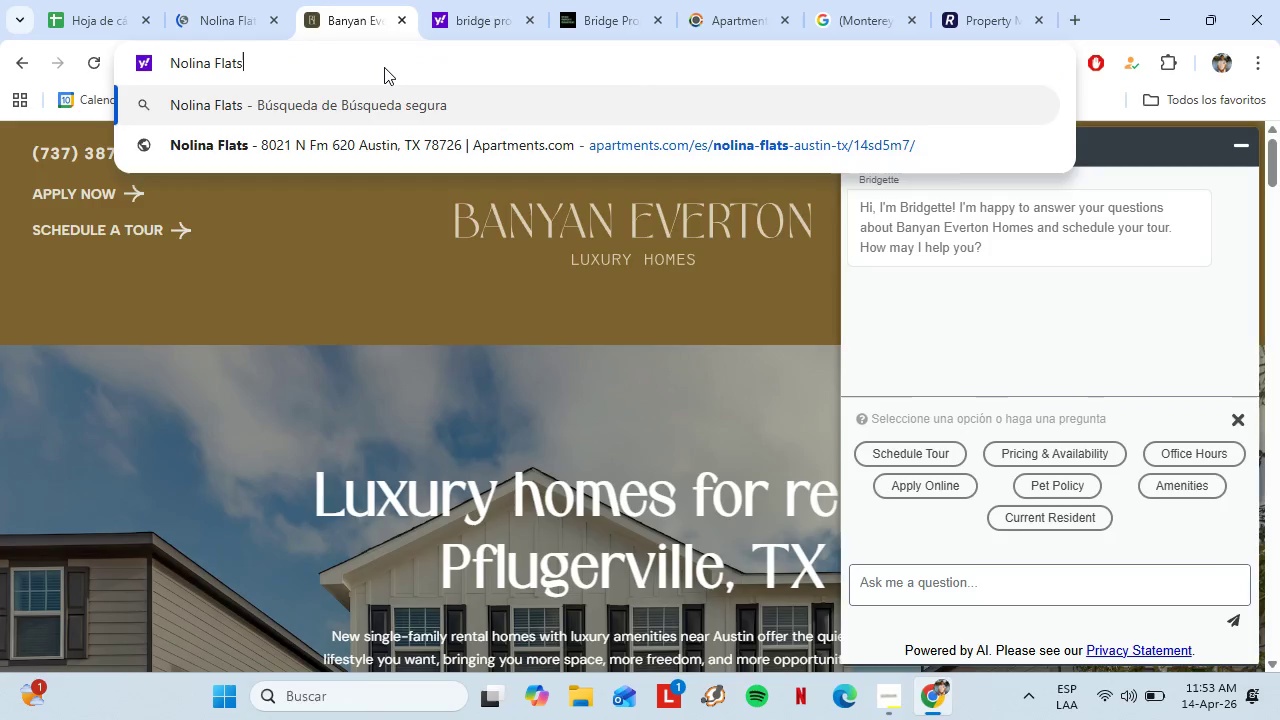 
key(Control+V)
 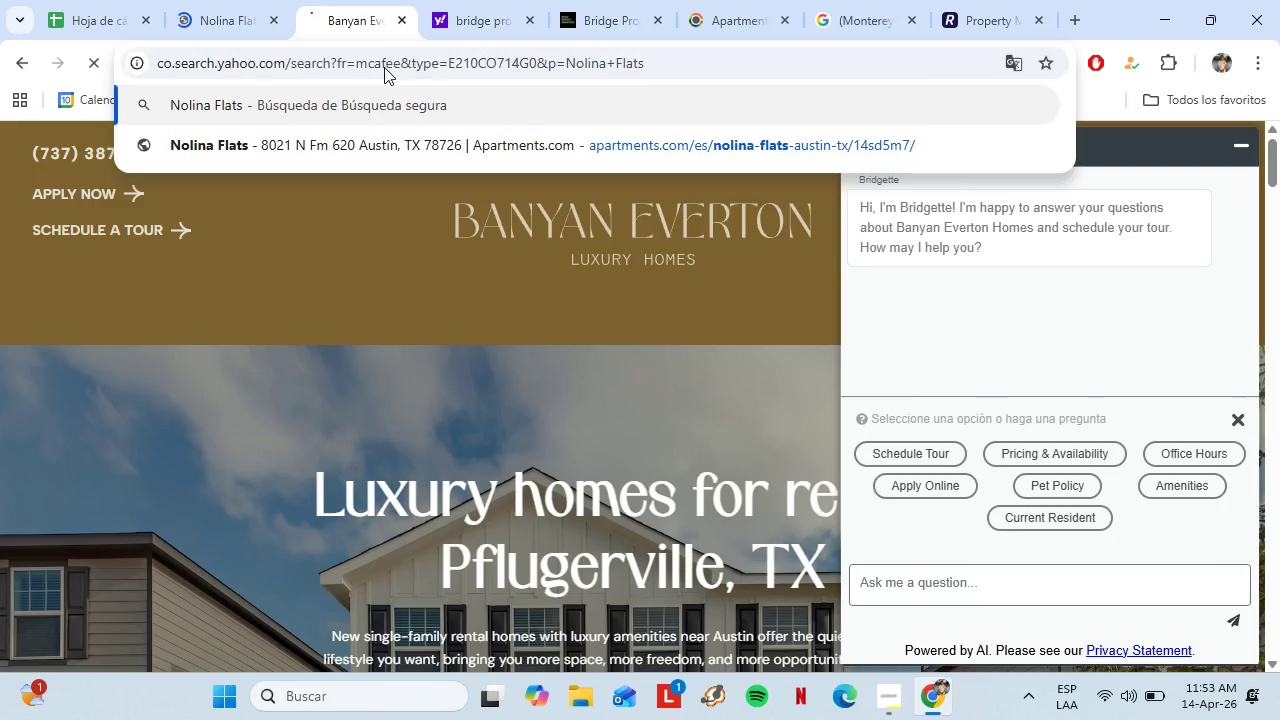 
key(Enter)
 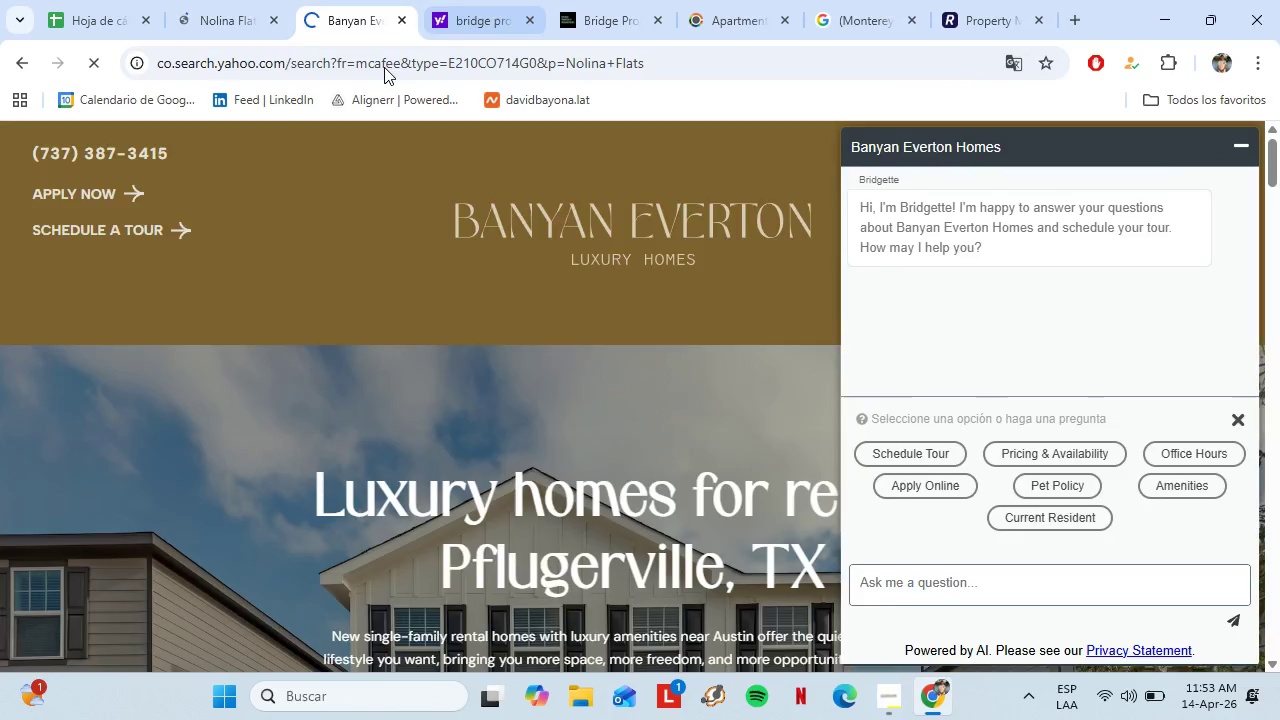 
left_click([516, 0])
 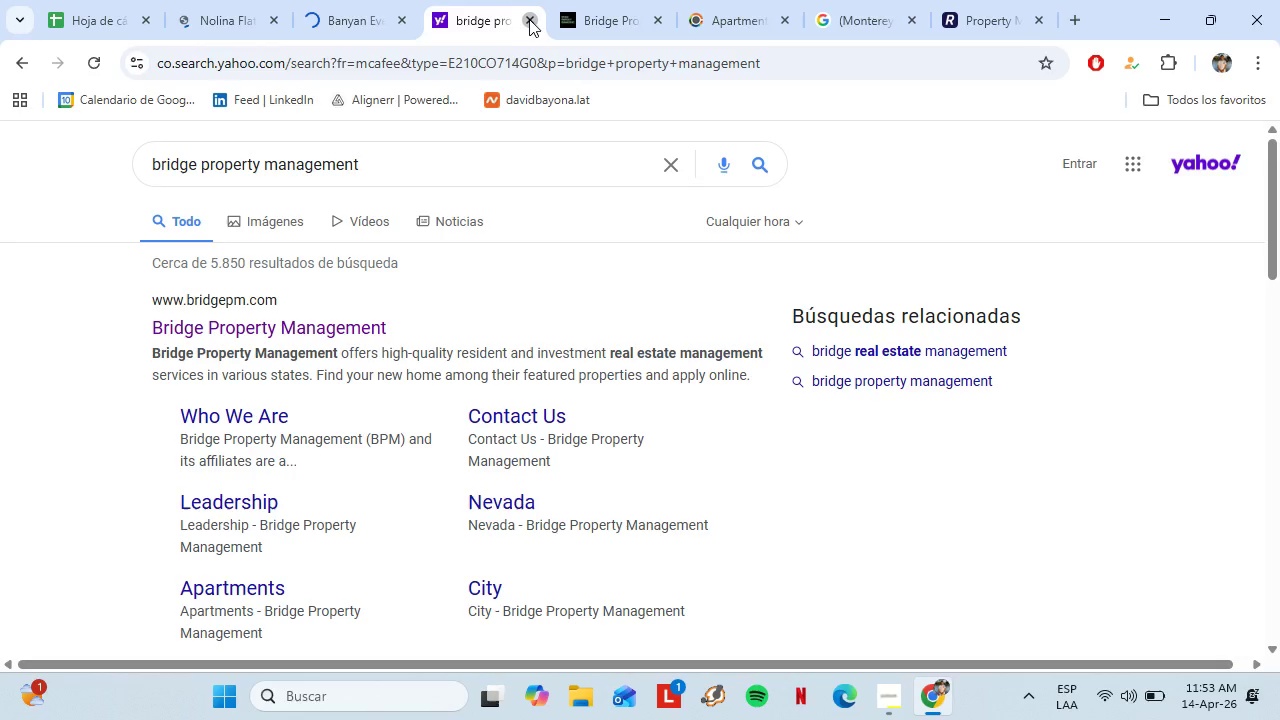 
left_click([531, 19])
 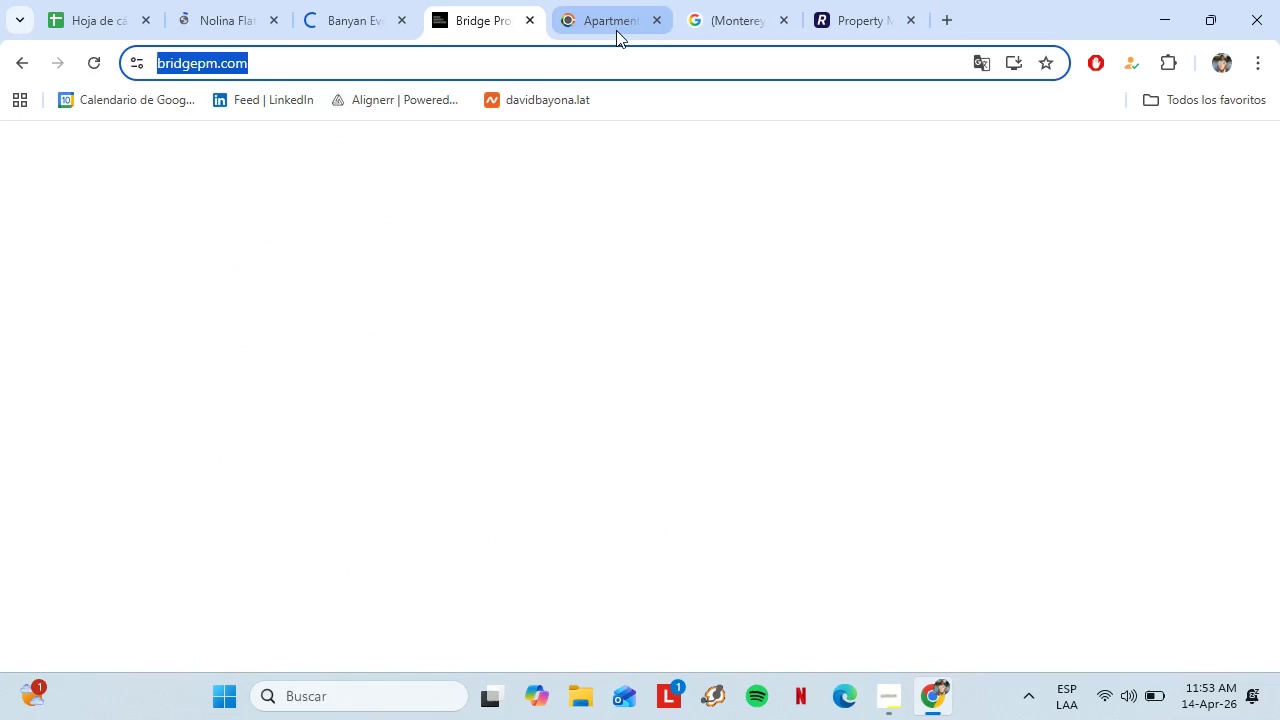 
left_click([615, 27])
 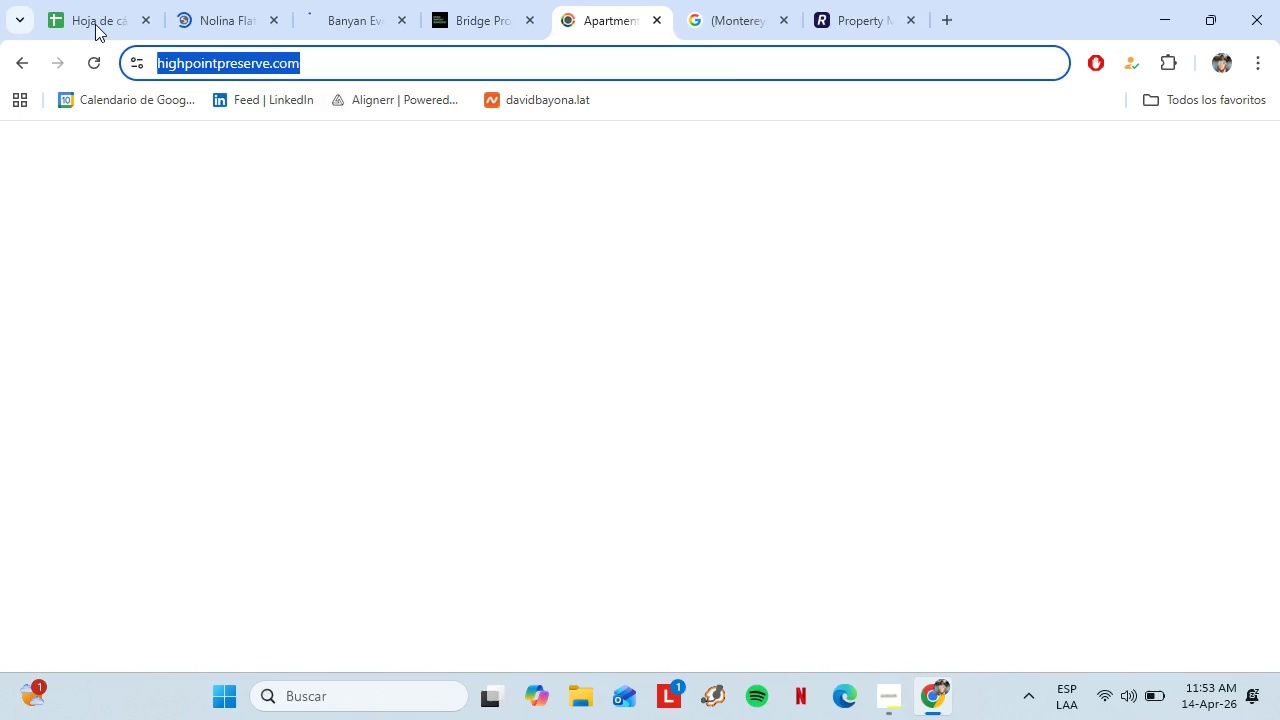 
left_click([373, 0])
 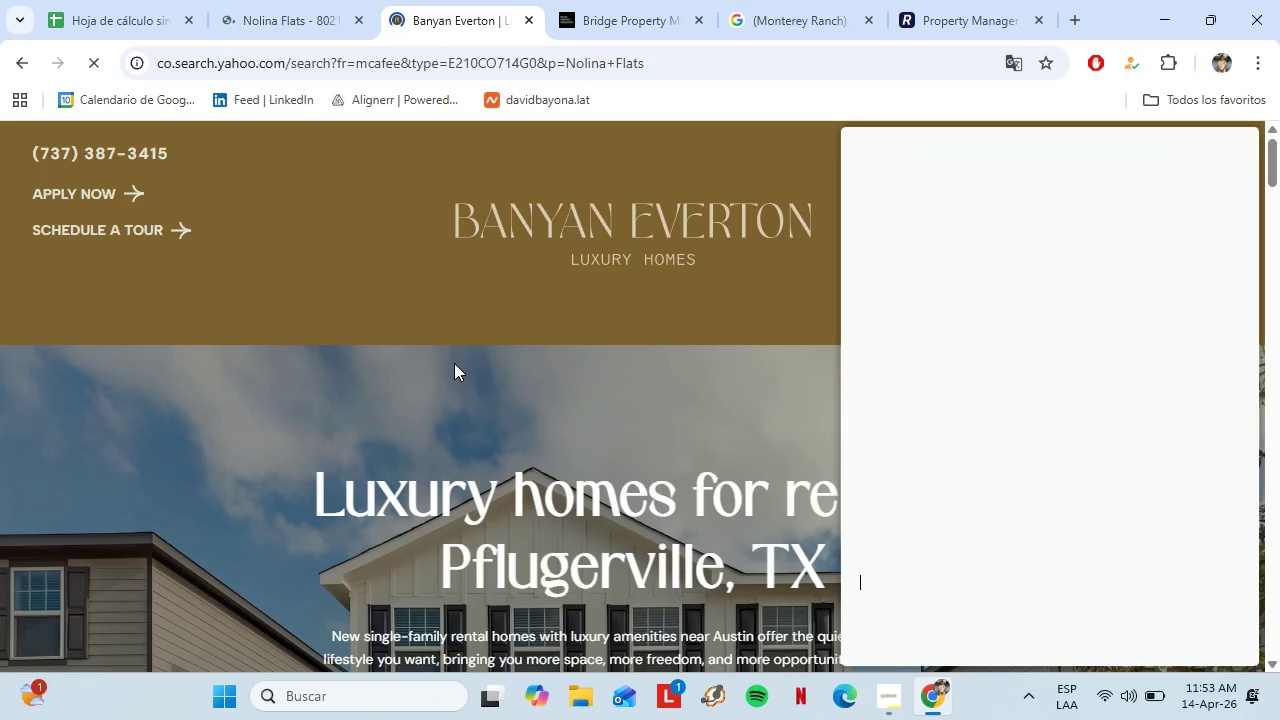 
left_click([328, 0])
 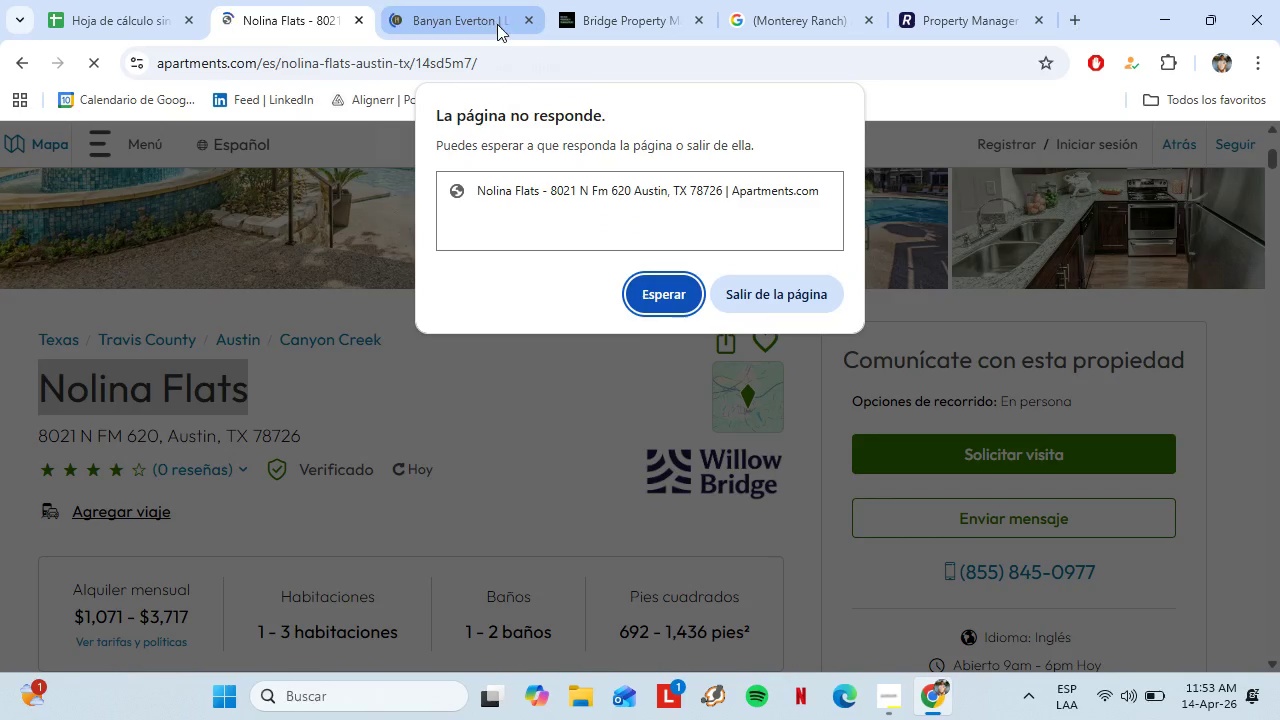 
left_click([484, 8])
 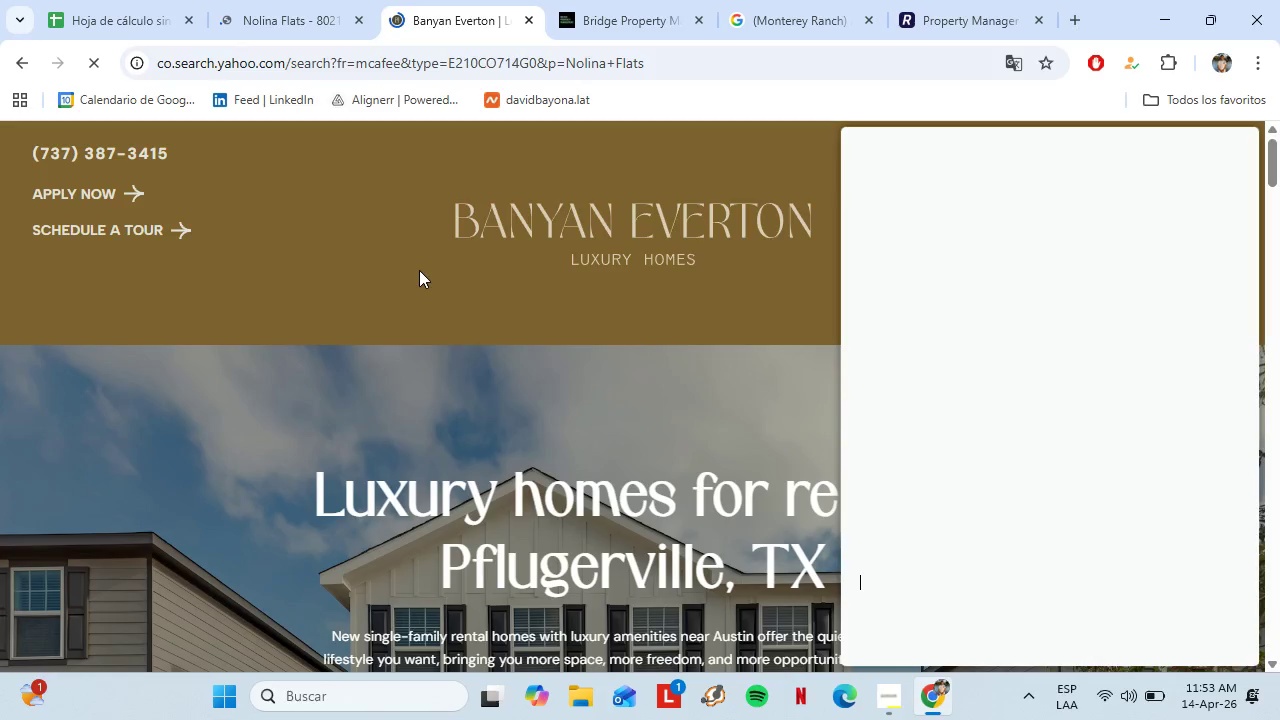 
wait(20.98)
 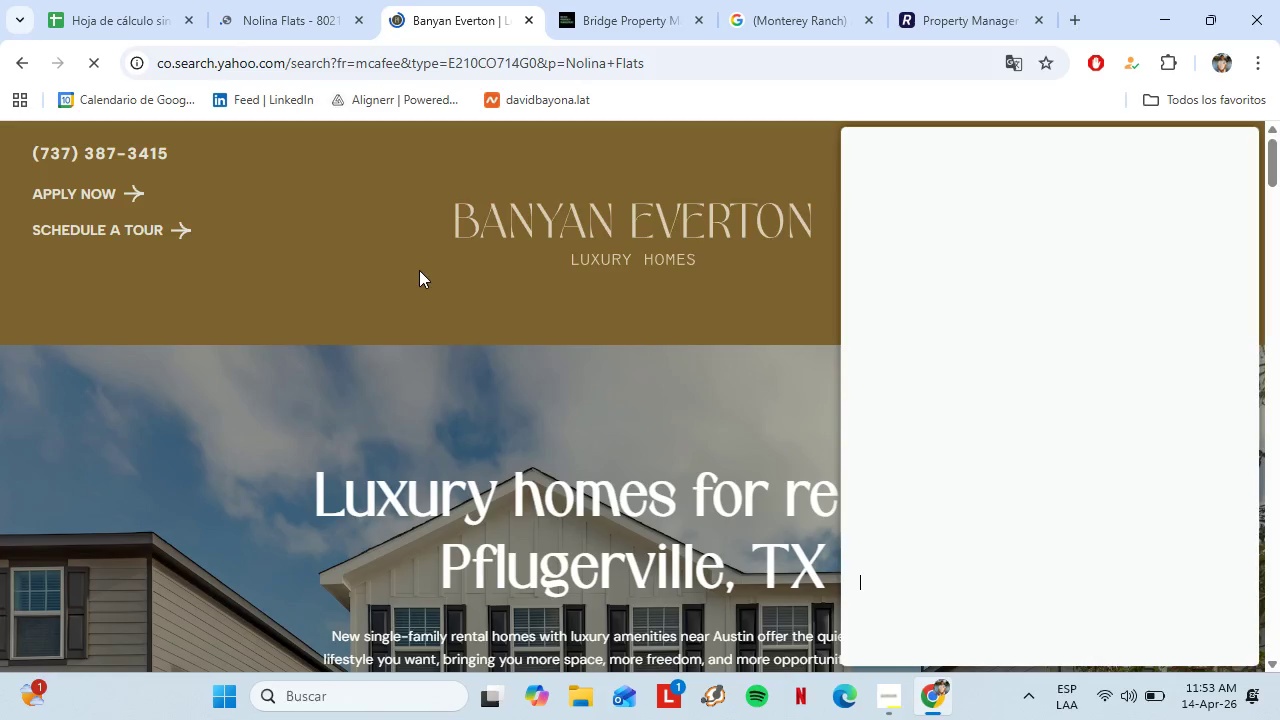 
left_click([679, 284])
 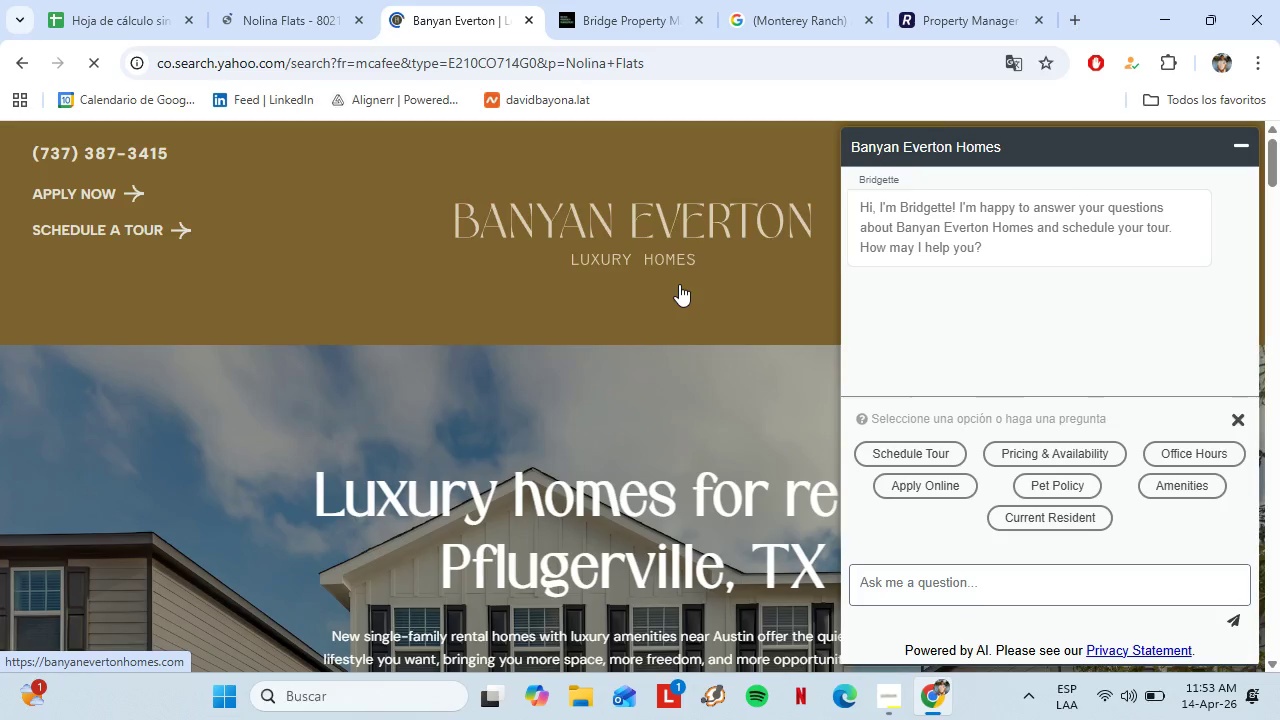 
wait(18.64)
 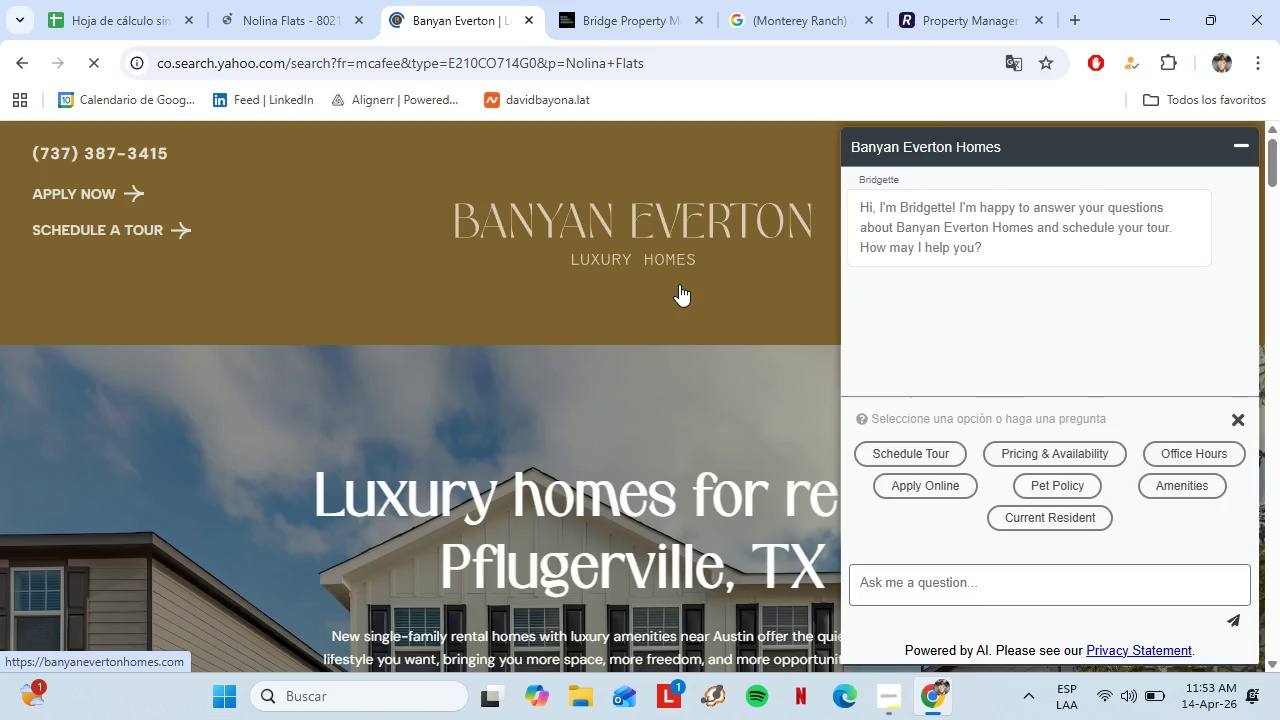 
left_click([1241, 148])
 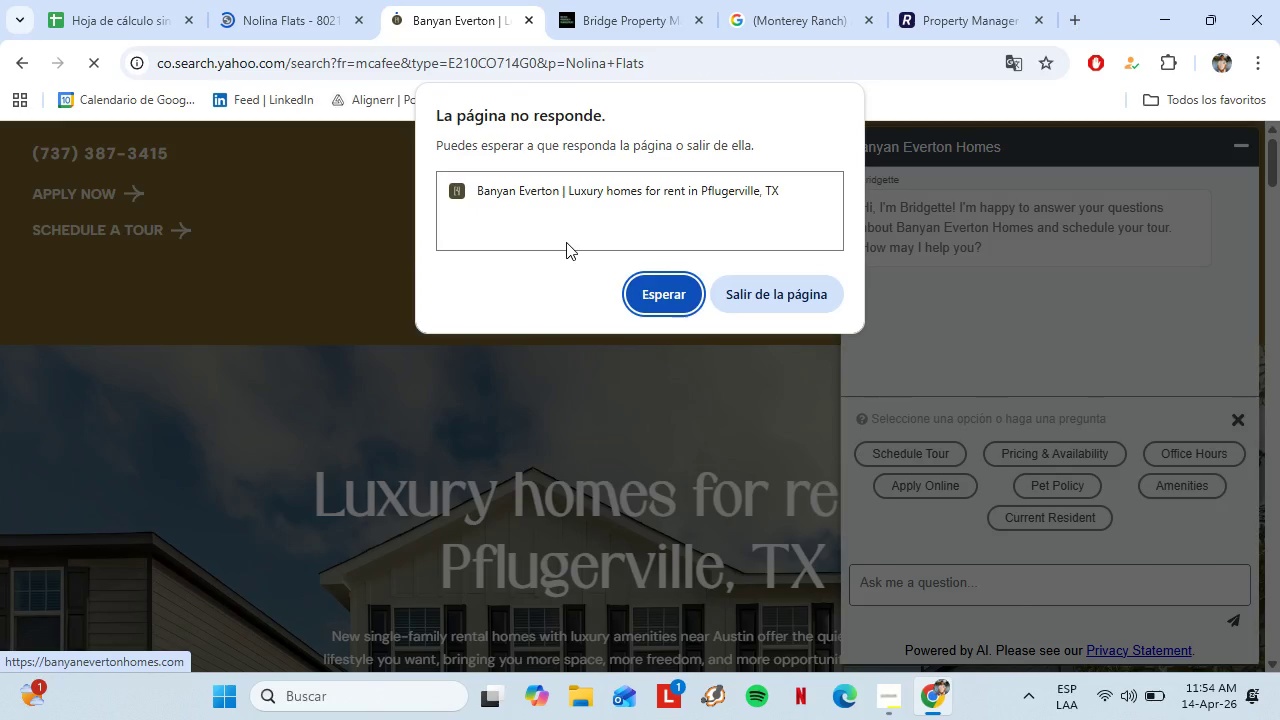 
wait(19.52)
 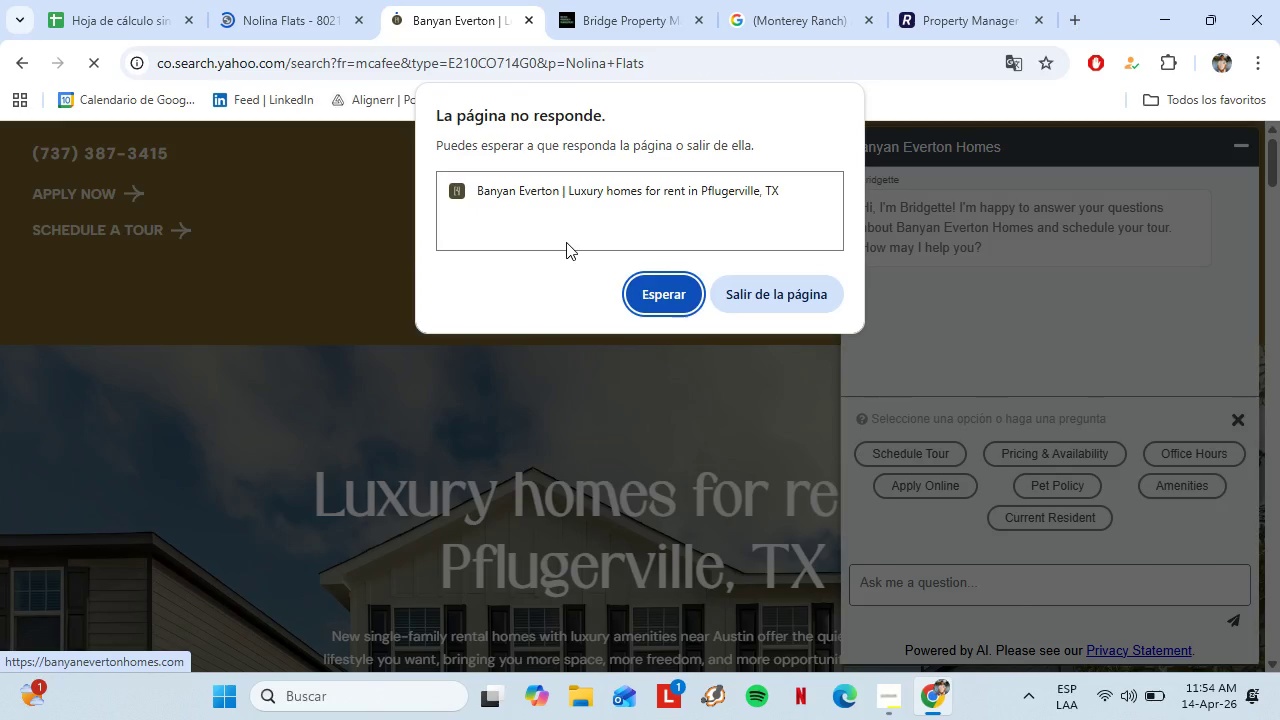 
left_click([285, 330])
 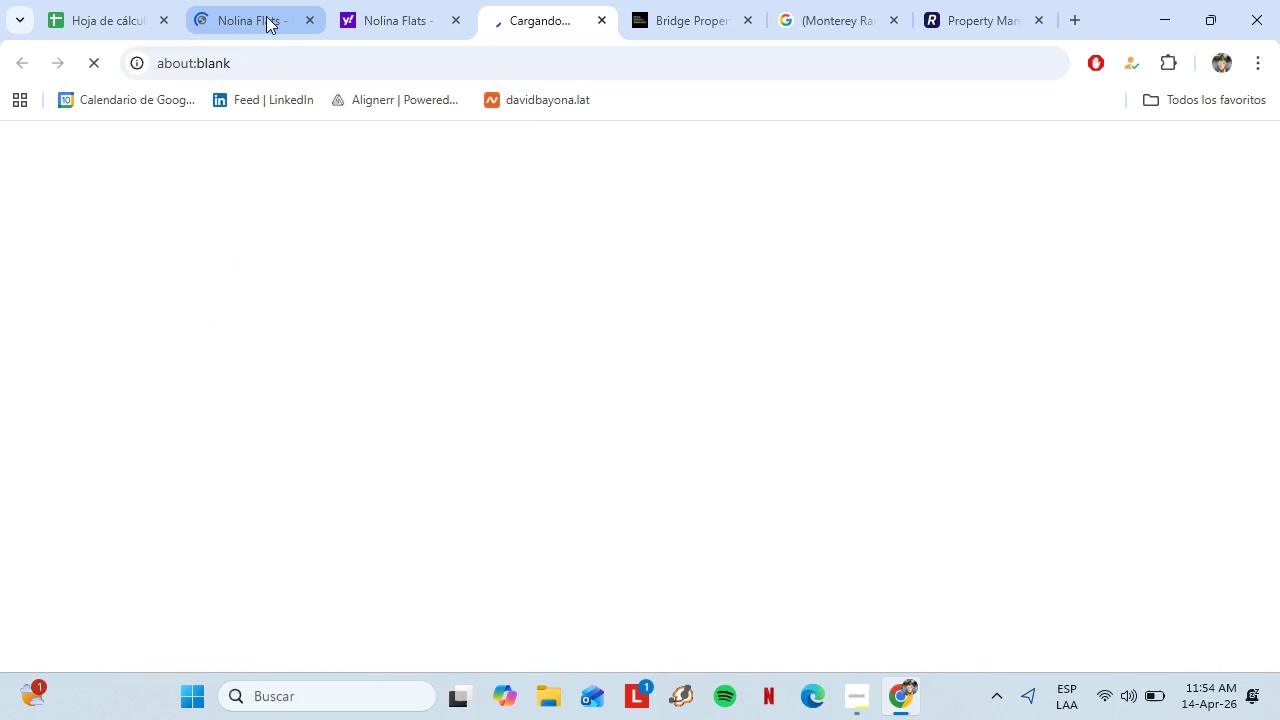 
left_click([266, 16])
 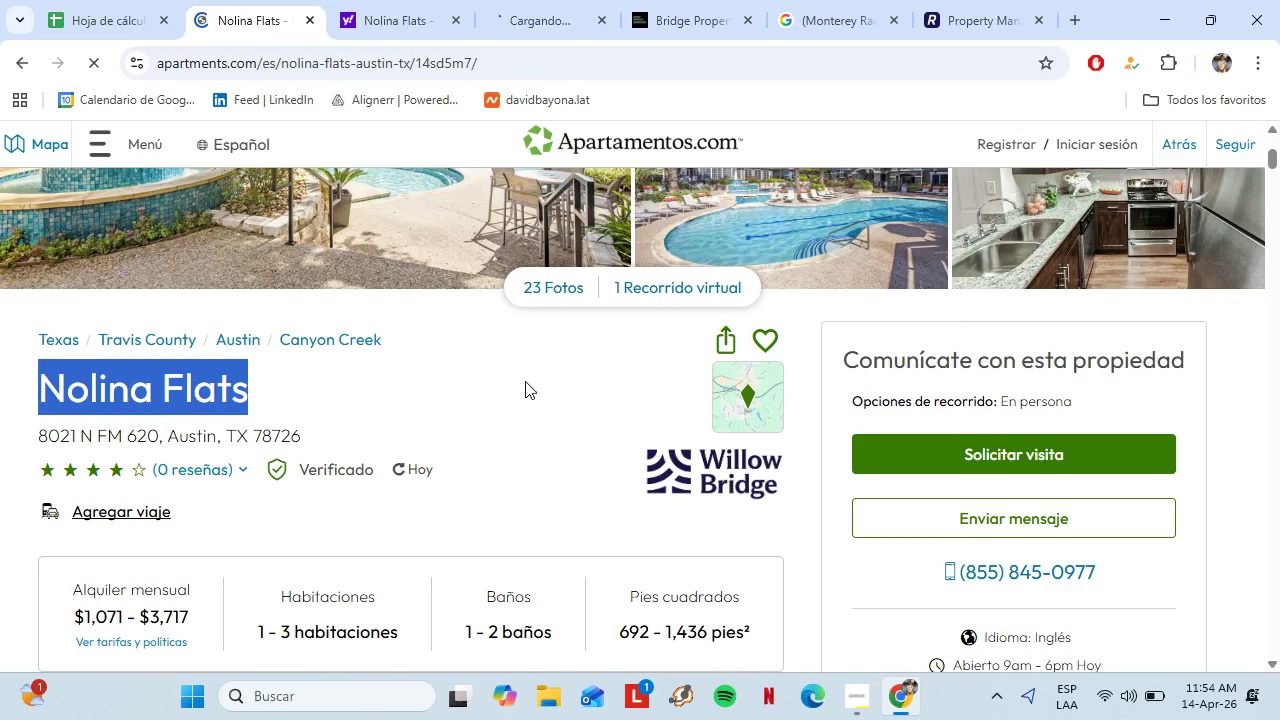 
left_click([563, 397])
 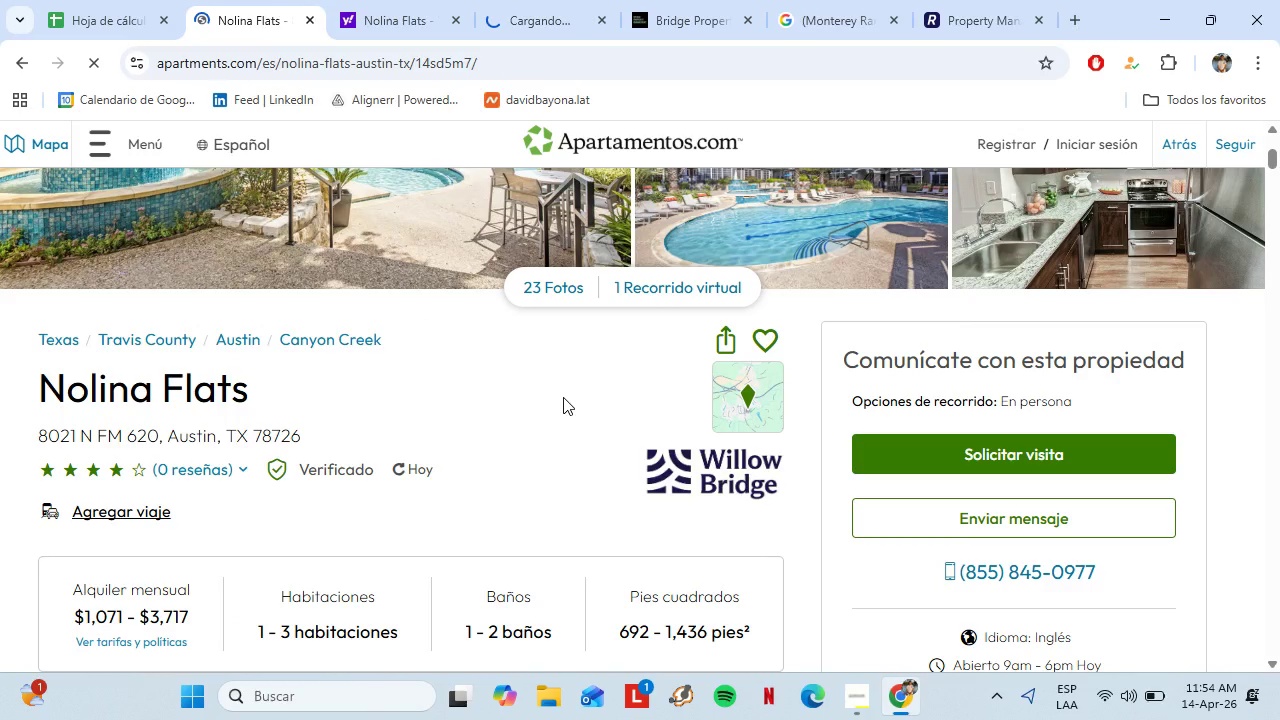 
left_click([571, 0])
 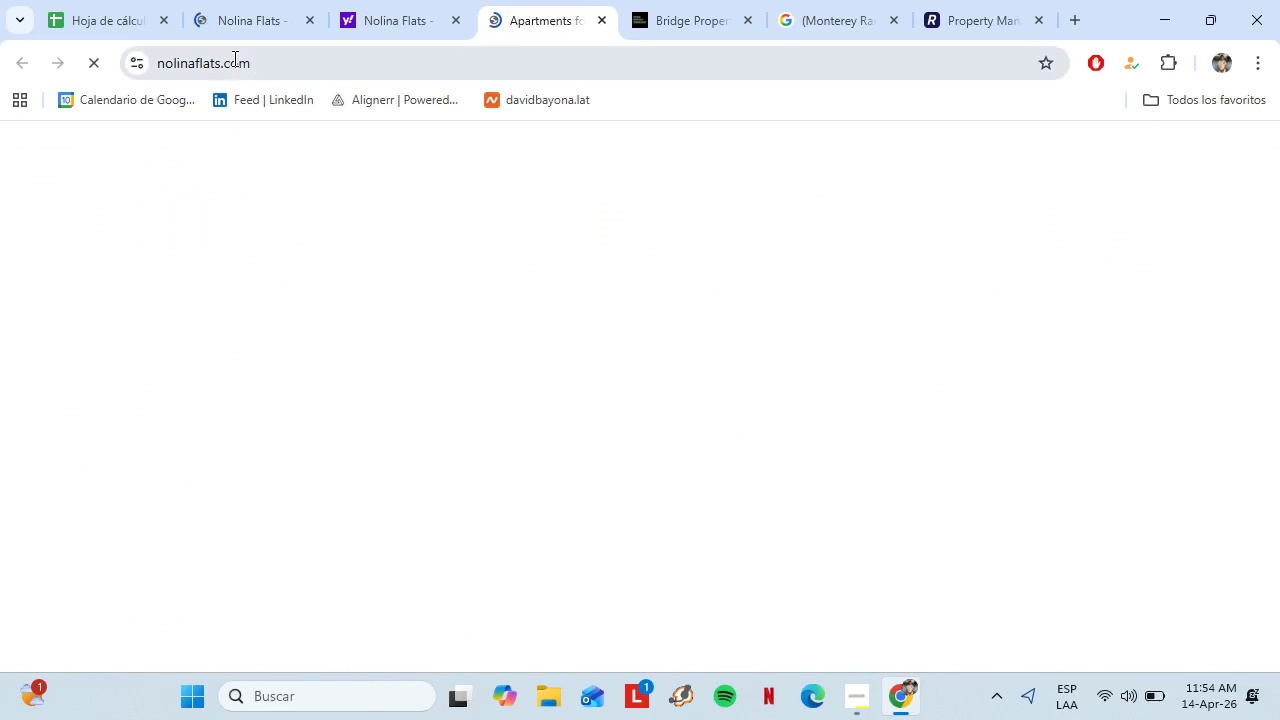 
left_click([233, 57])
 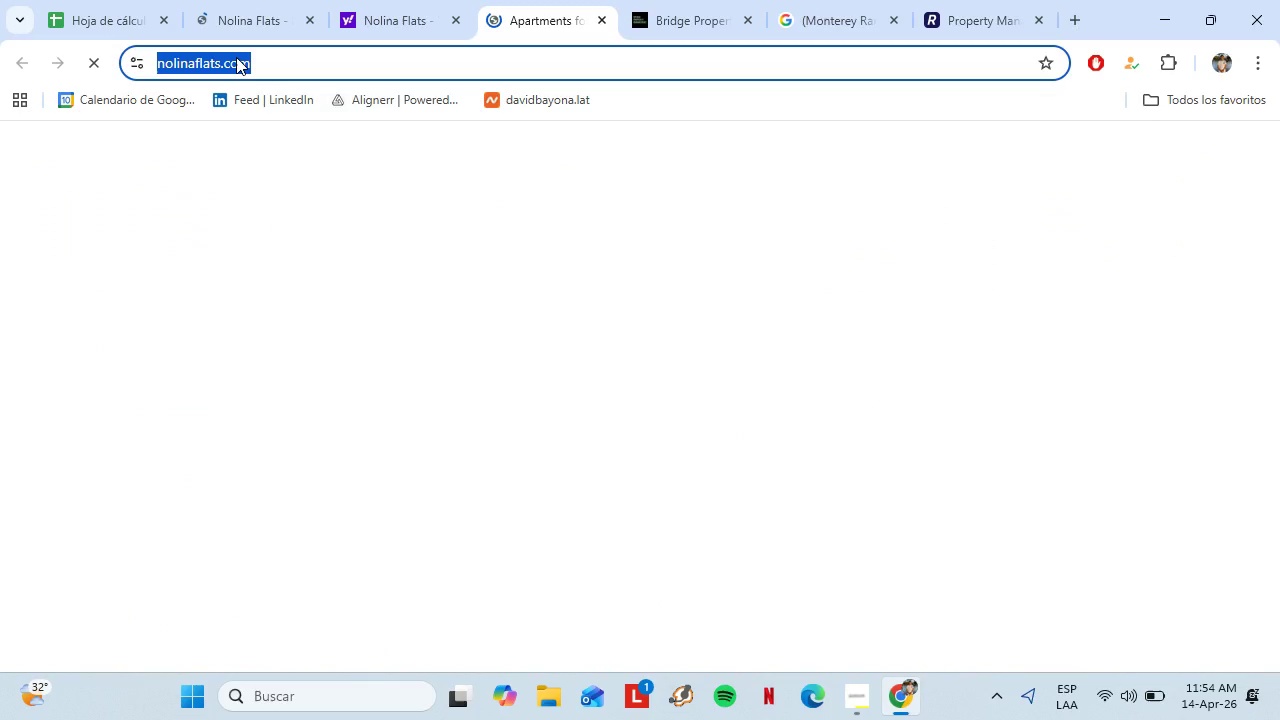 
right_click([236, 57])
 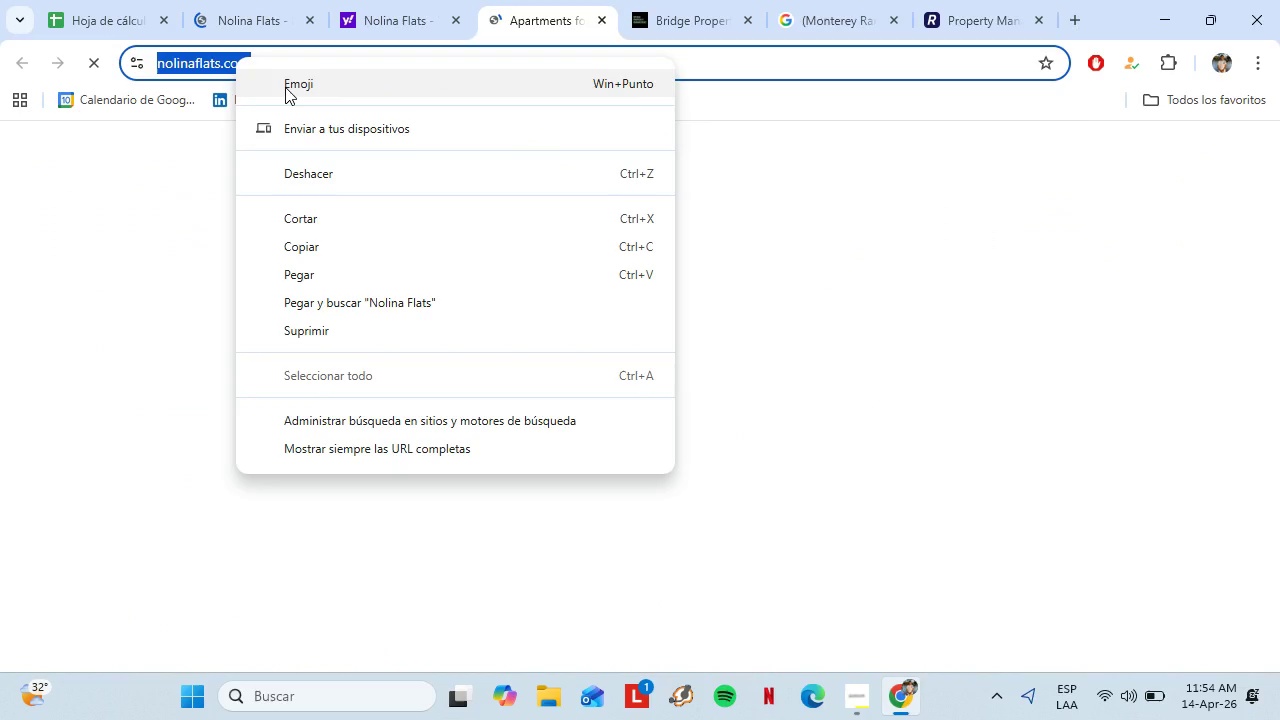 
left_click([337, 253])
 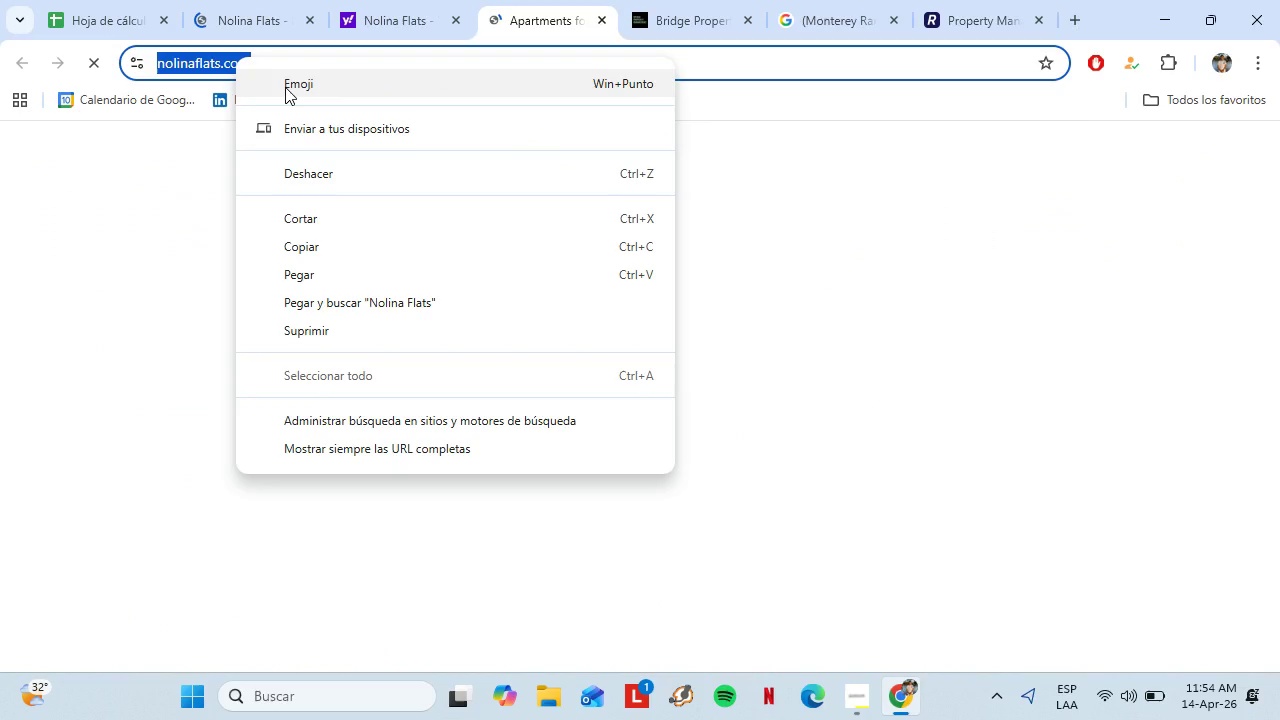 
left_click([76, 0])
 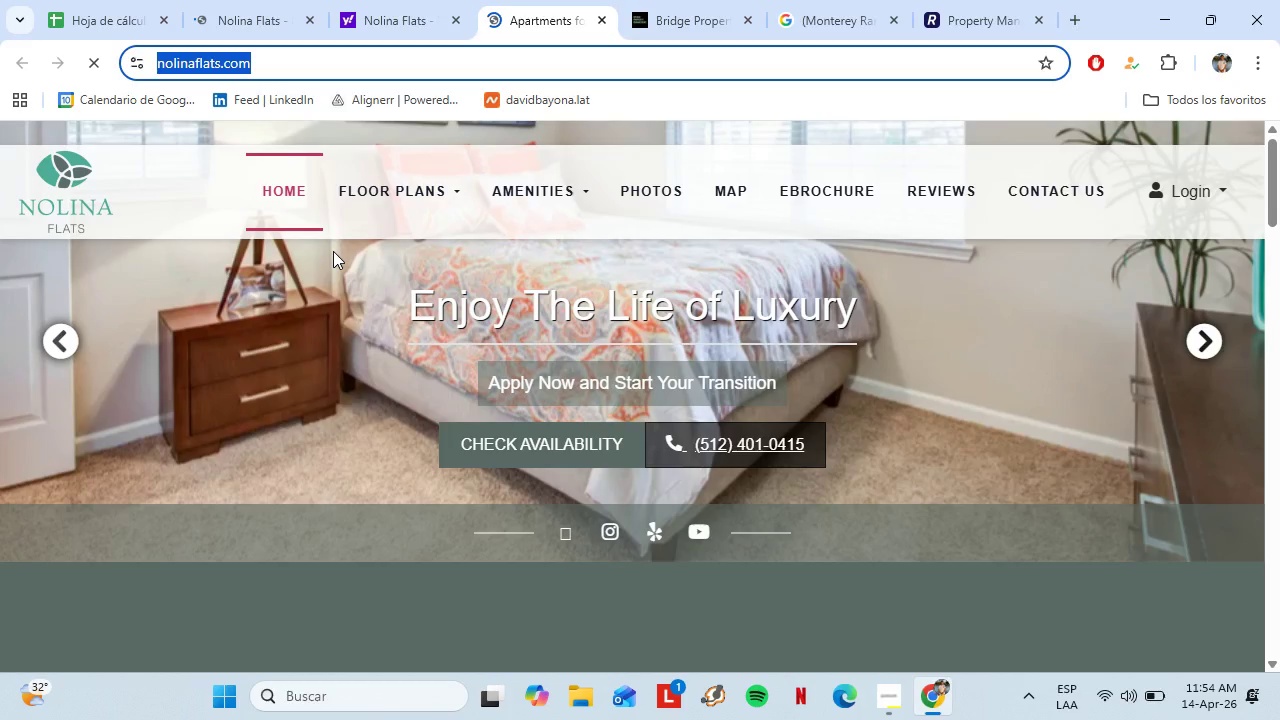 
left_click([244, 5])
 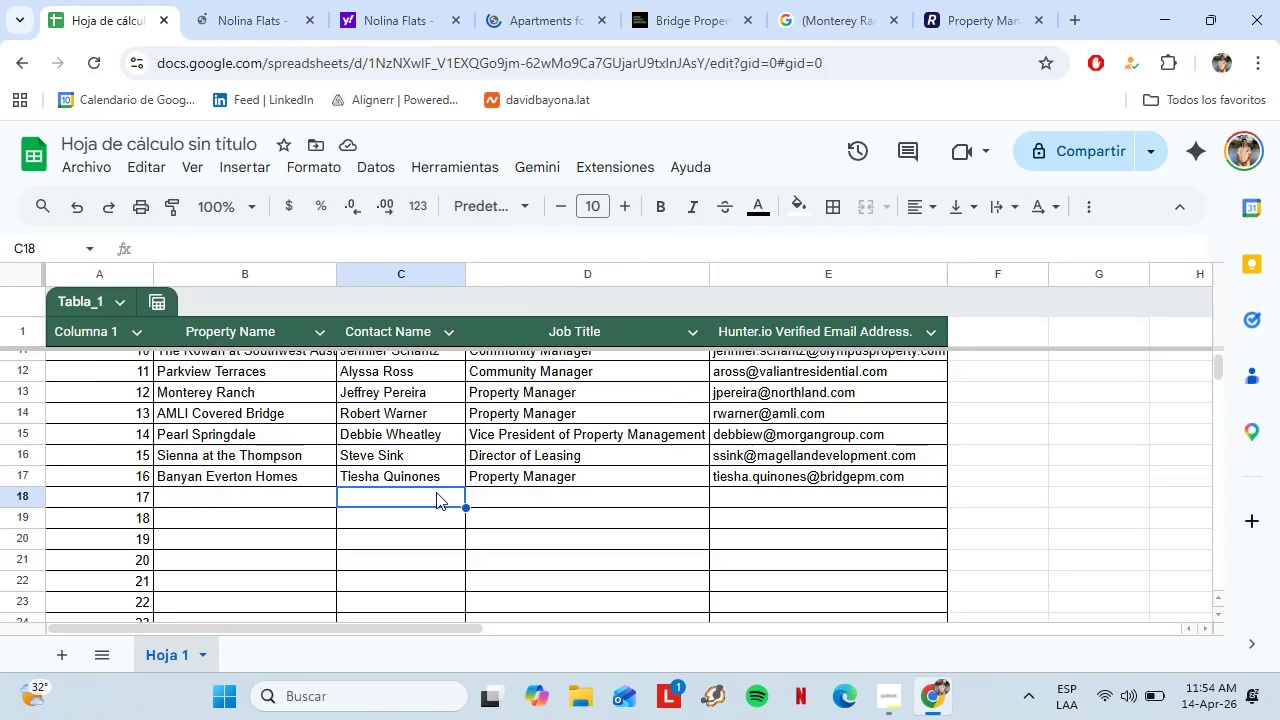 
left_click([497, 693])
 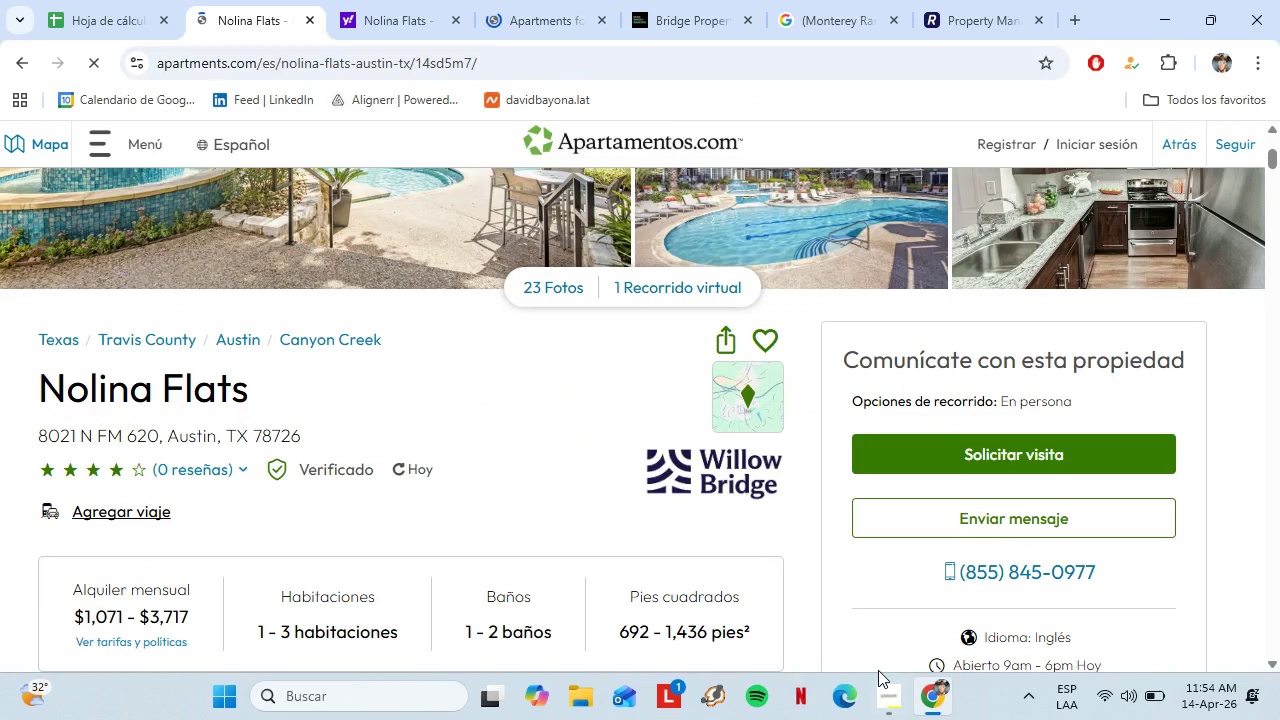 
left_click([618, 563])
 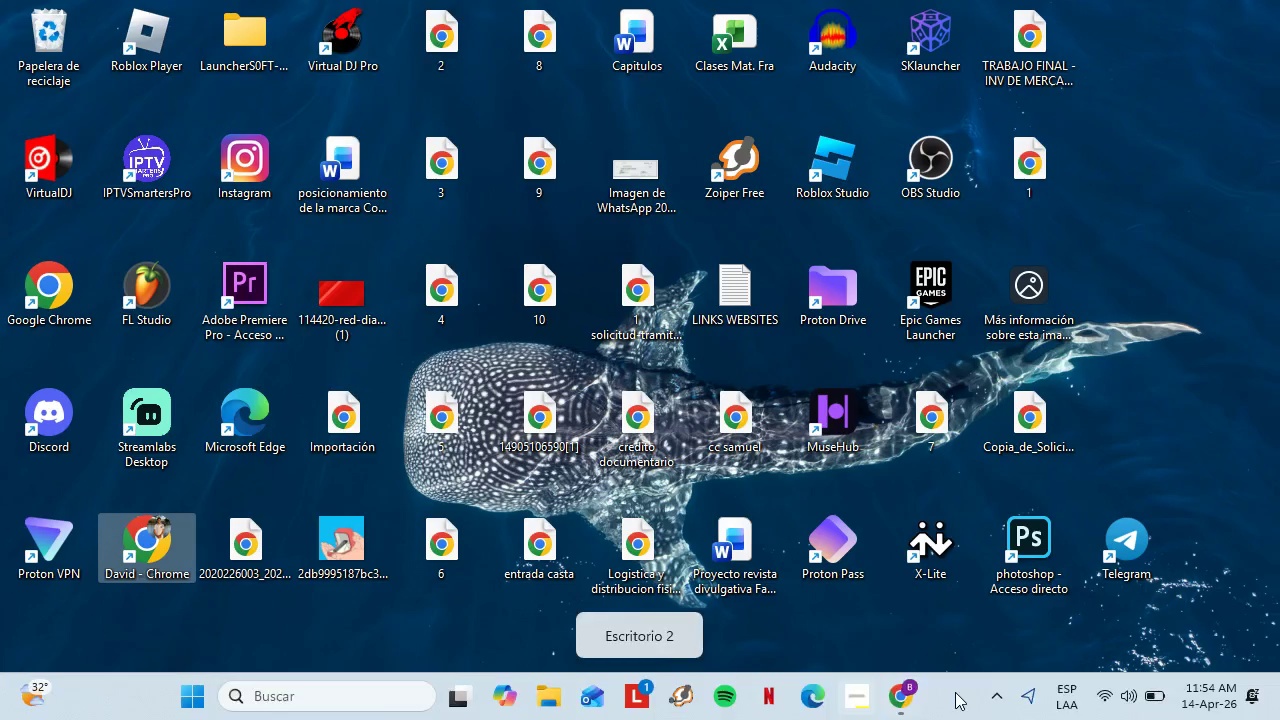 
left_click([920, 693])
 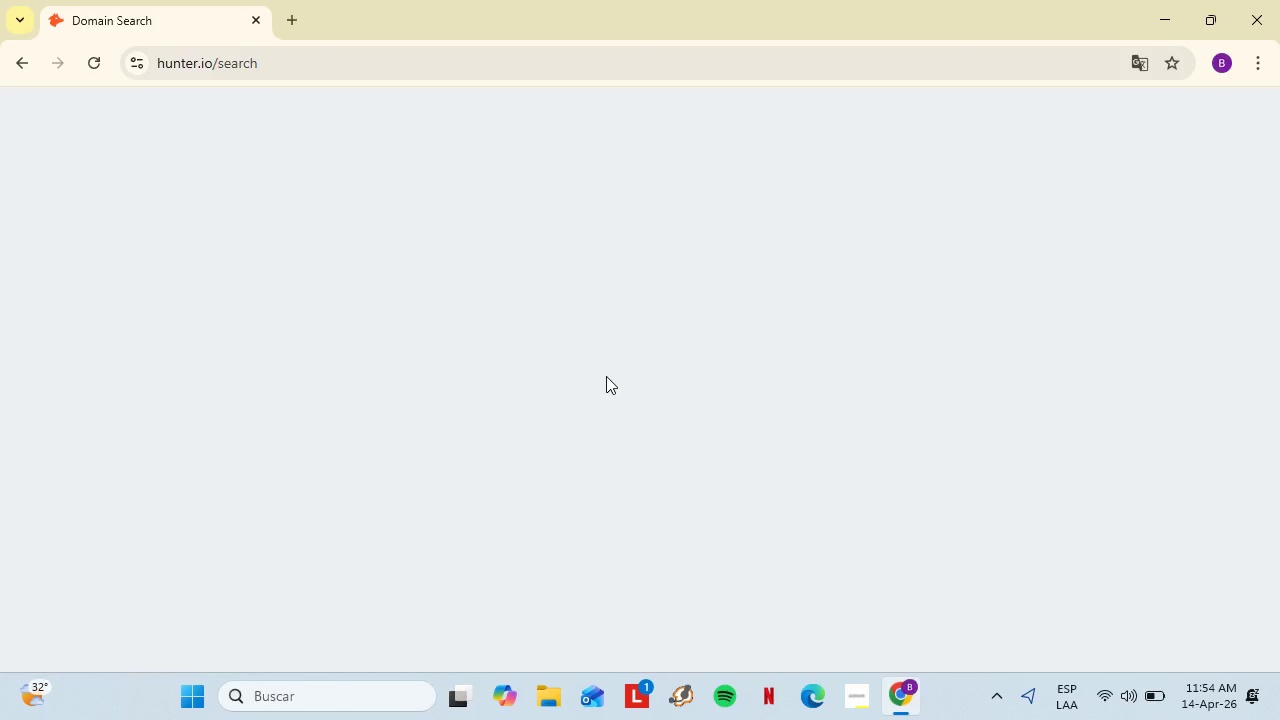 
left_click([332, 200])
 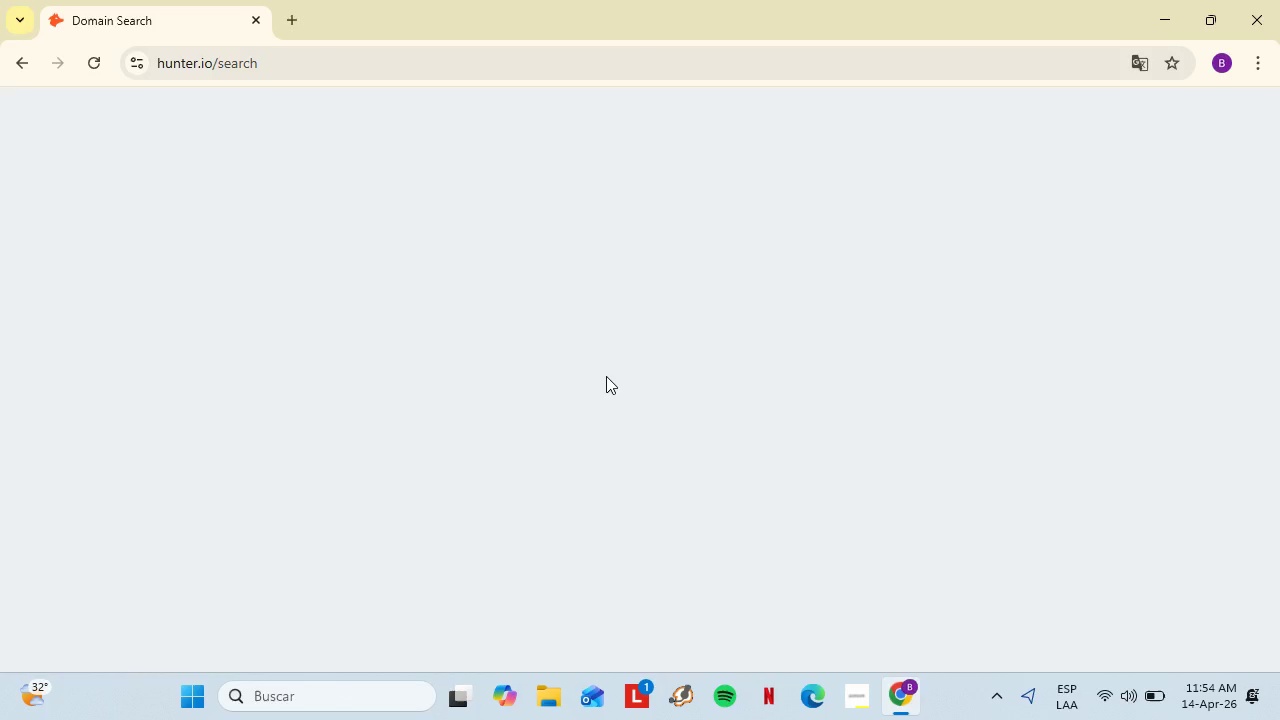 
scroll: coordinate [302, 217], scroll_direction: up, amount: 1.0
 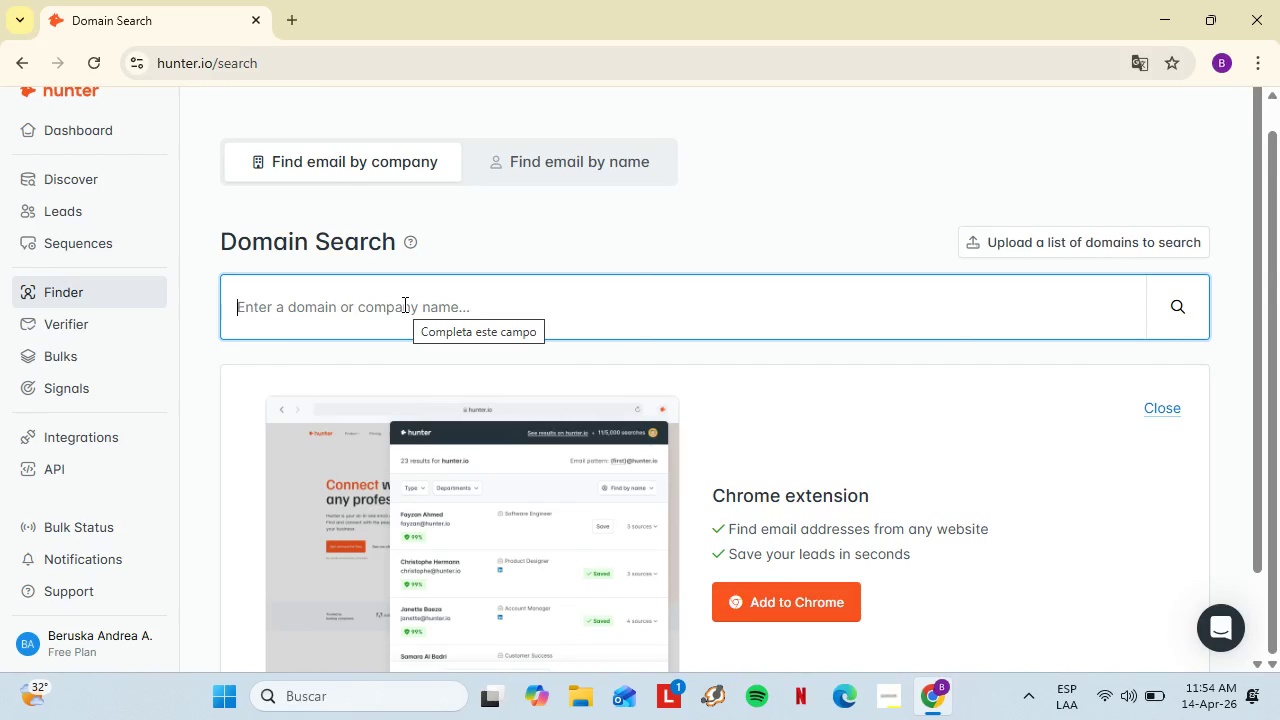 
key(Control+V)
 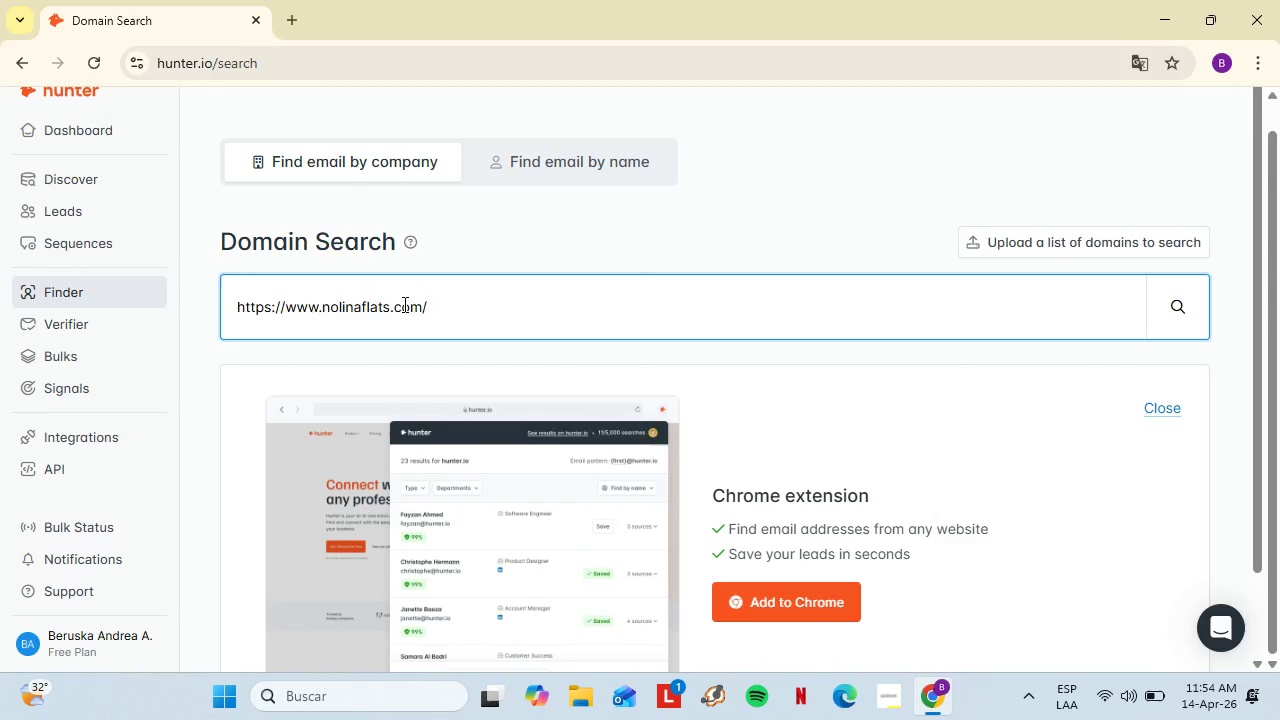 
key(Enter)
 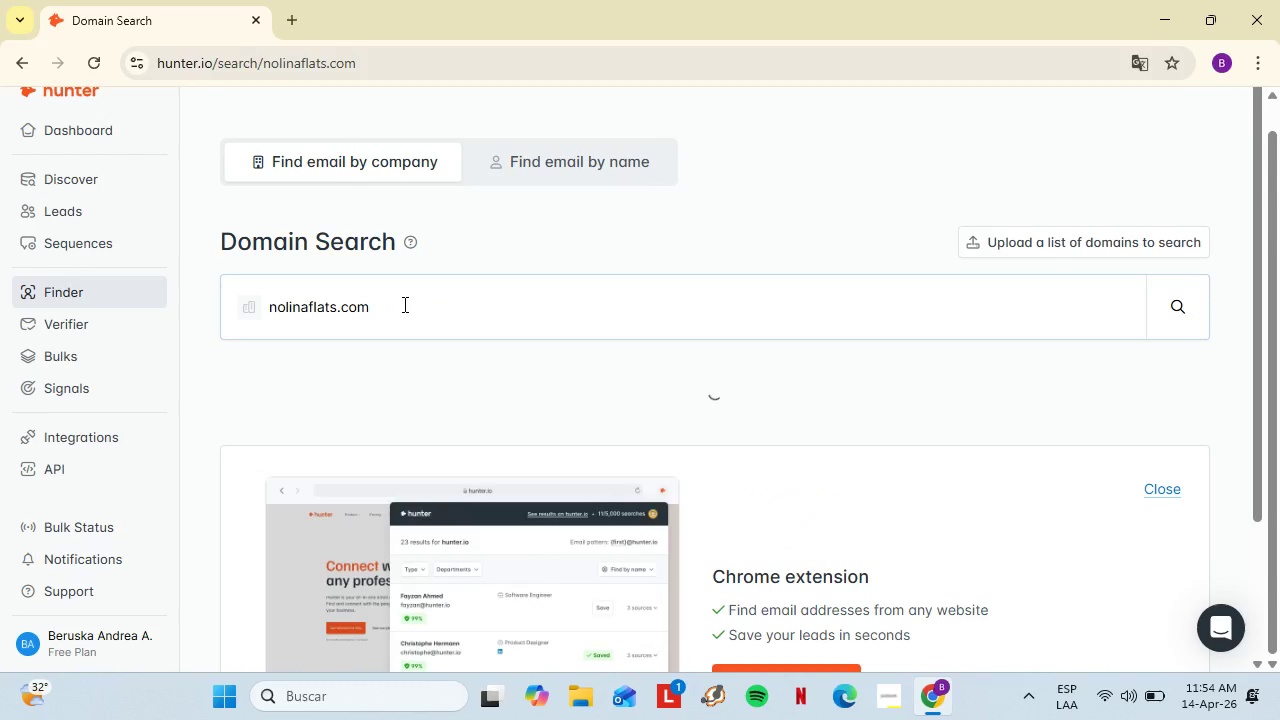 
scroll: coordinate [559, 373], scroll_direction: down, amount: 2.0
 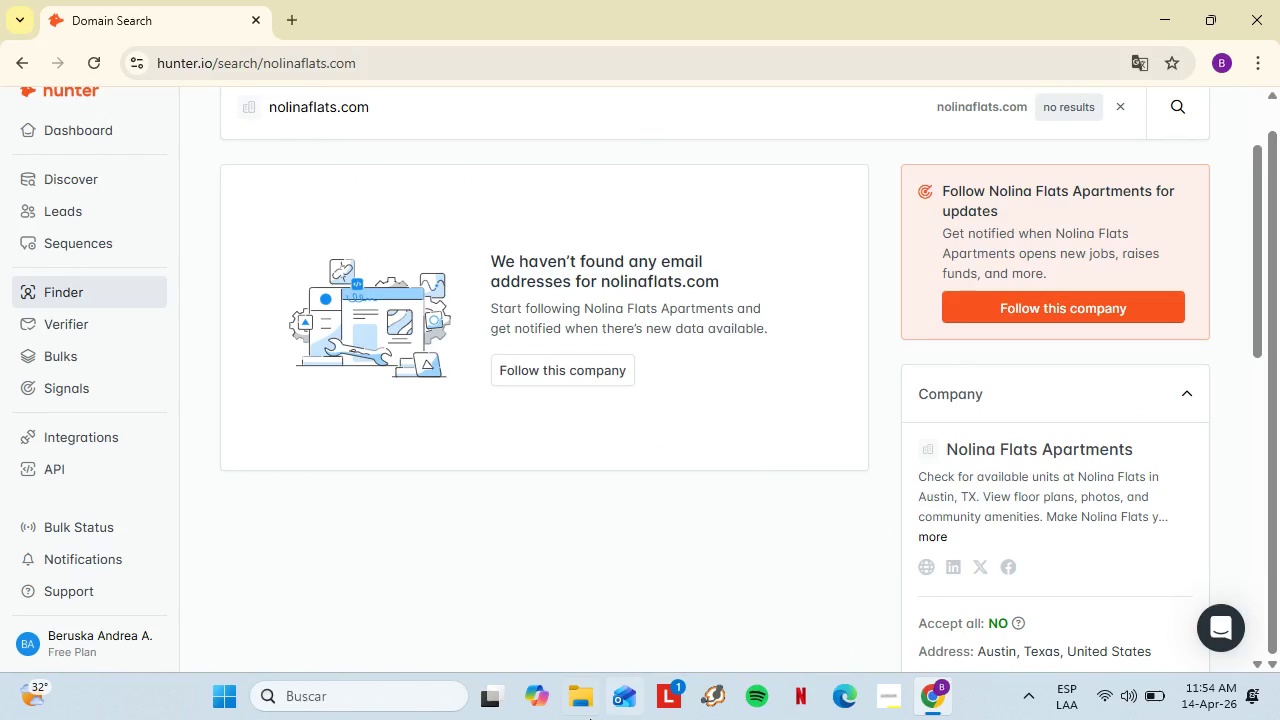 
left_click([504, 703])
 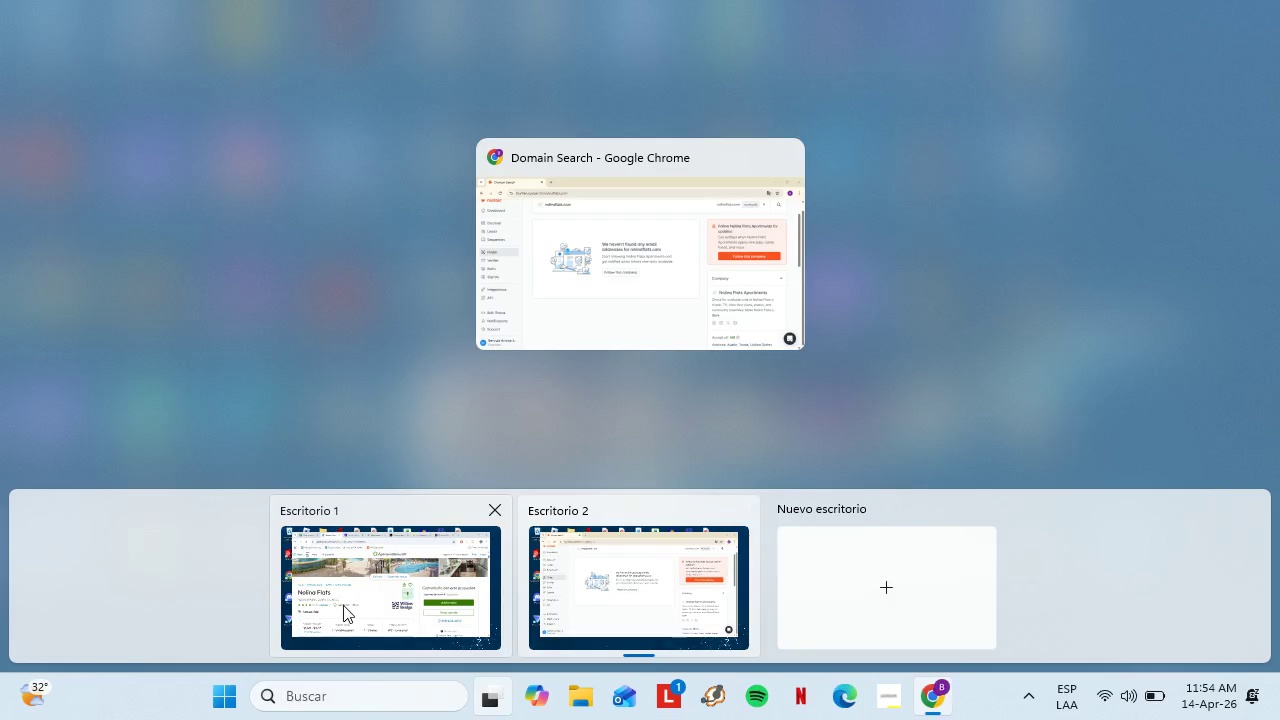 
left_click([338, 586])
 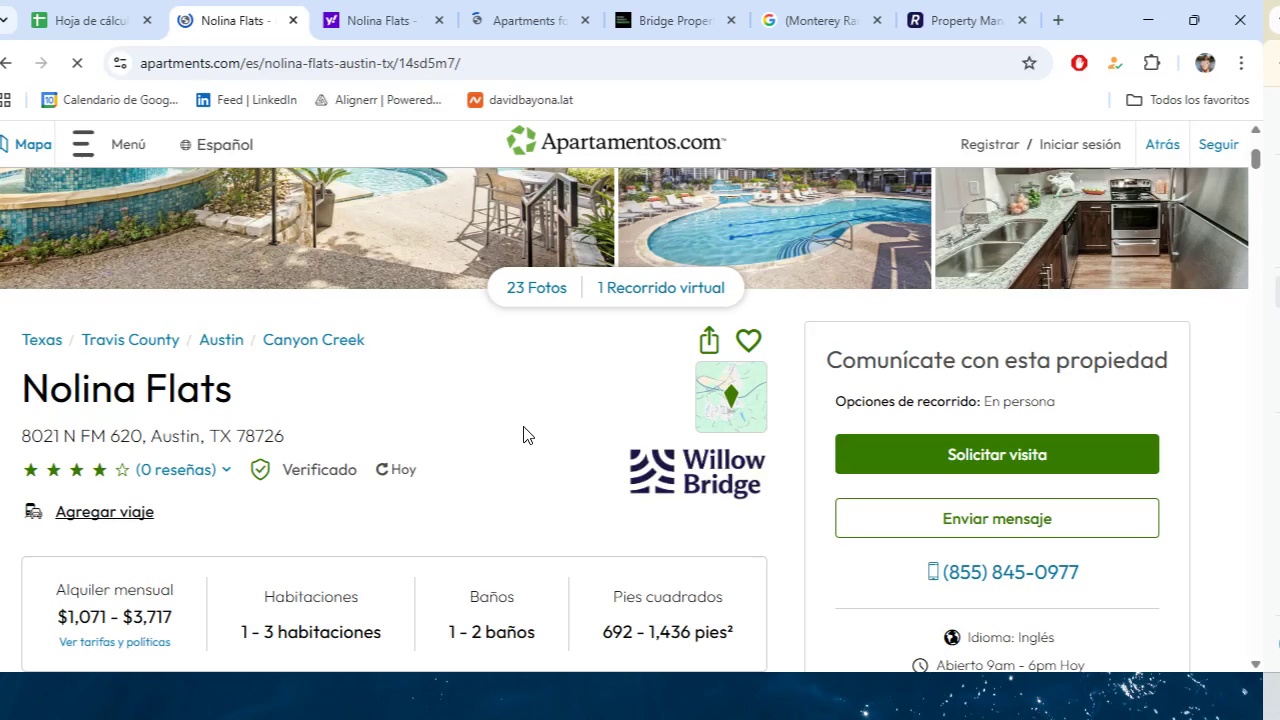 
scroll: coordinate [552, 432], scroll_direction: up, amount: 2.0
 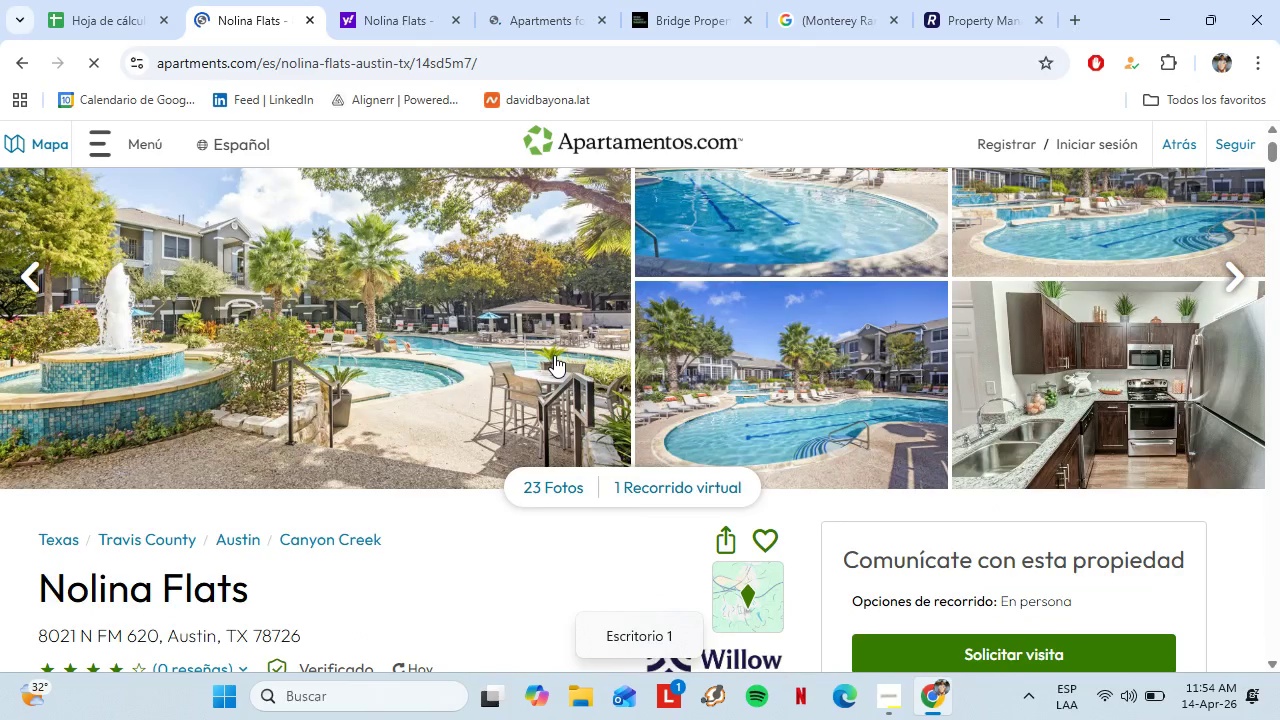 
left_click([550, 0])
 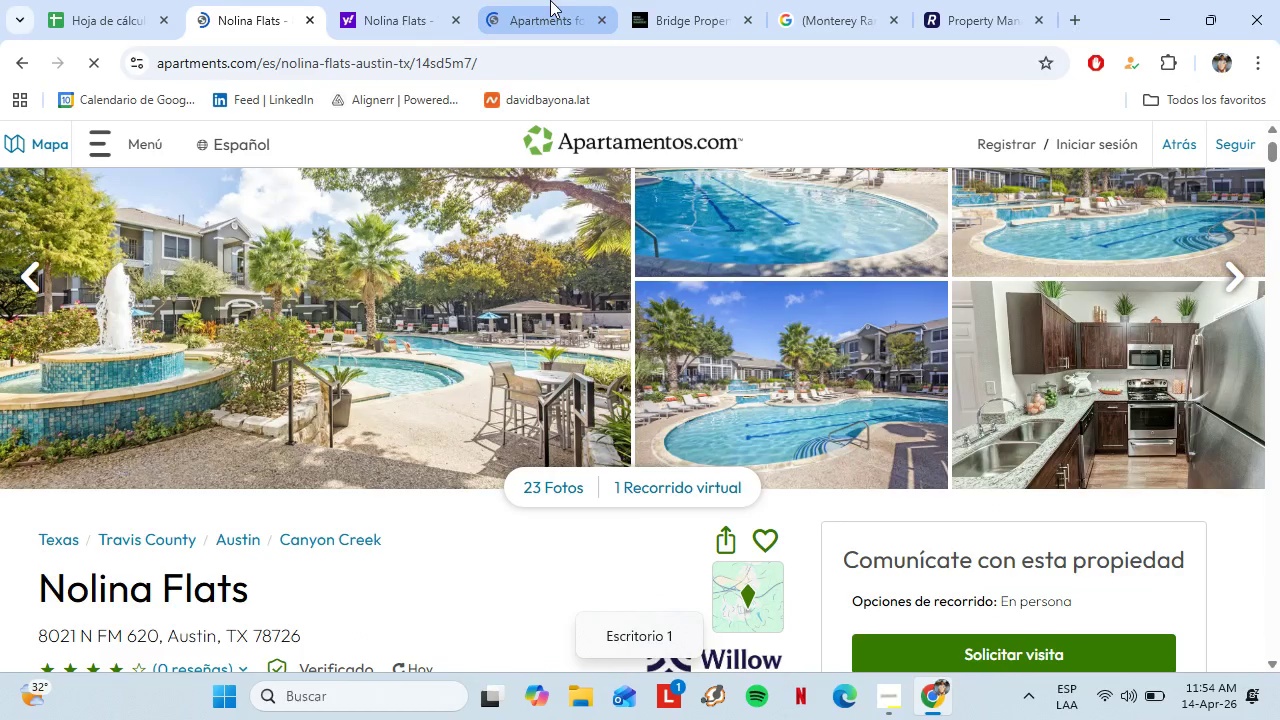 
left_click([248, 9])
 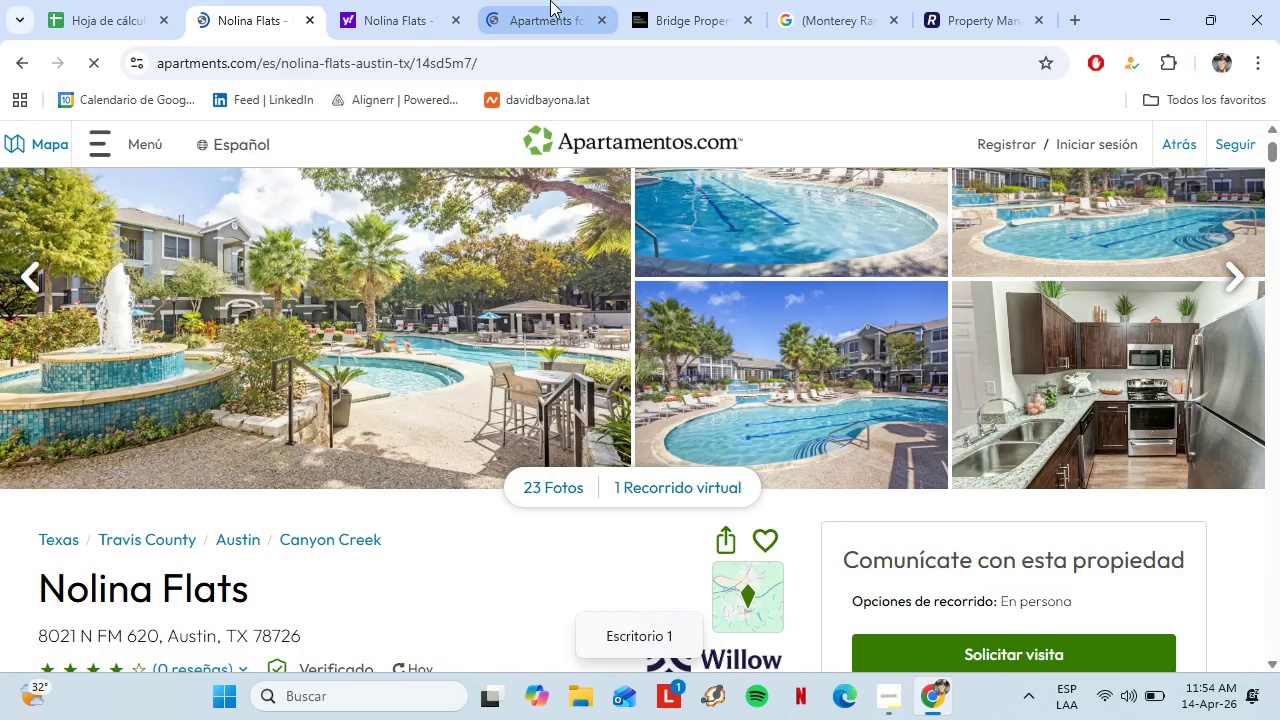 
scroll: coordinate [699, 411], scroll_direction: down, amount: 2.0
 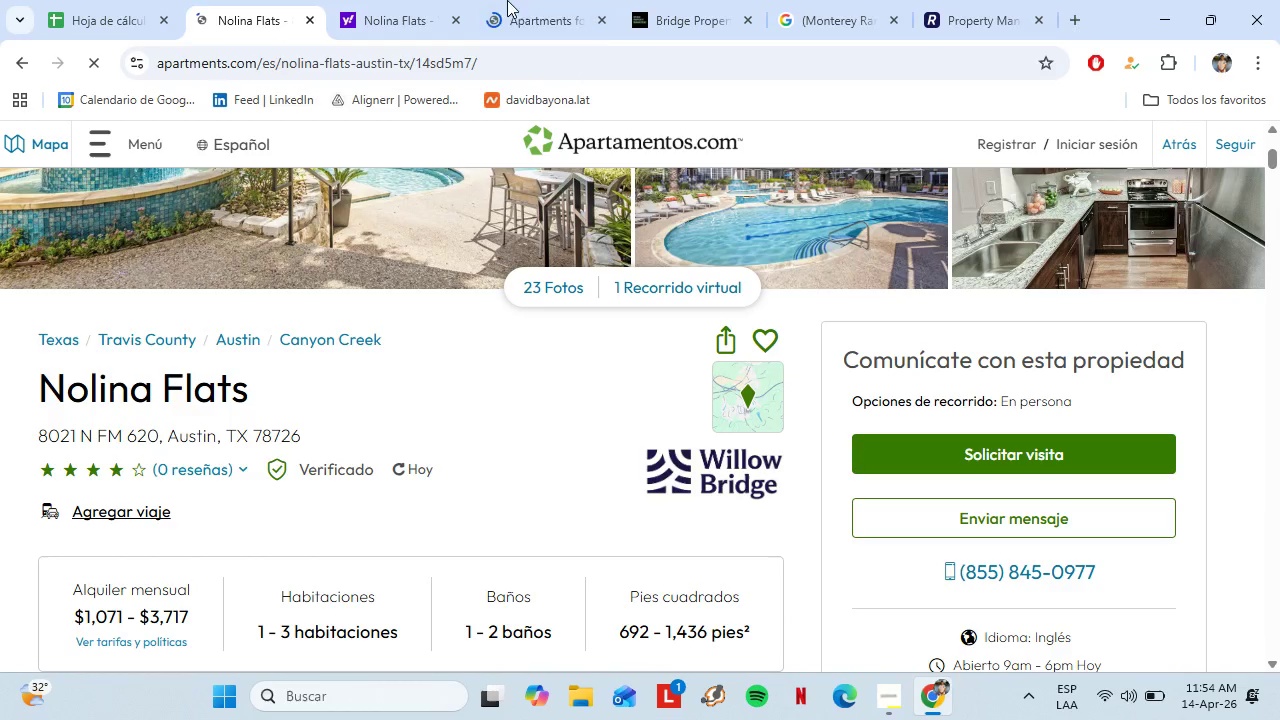 
left_click([501, 0])
 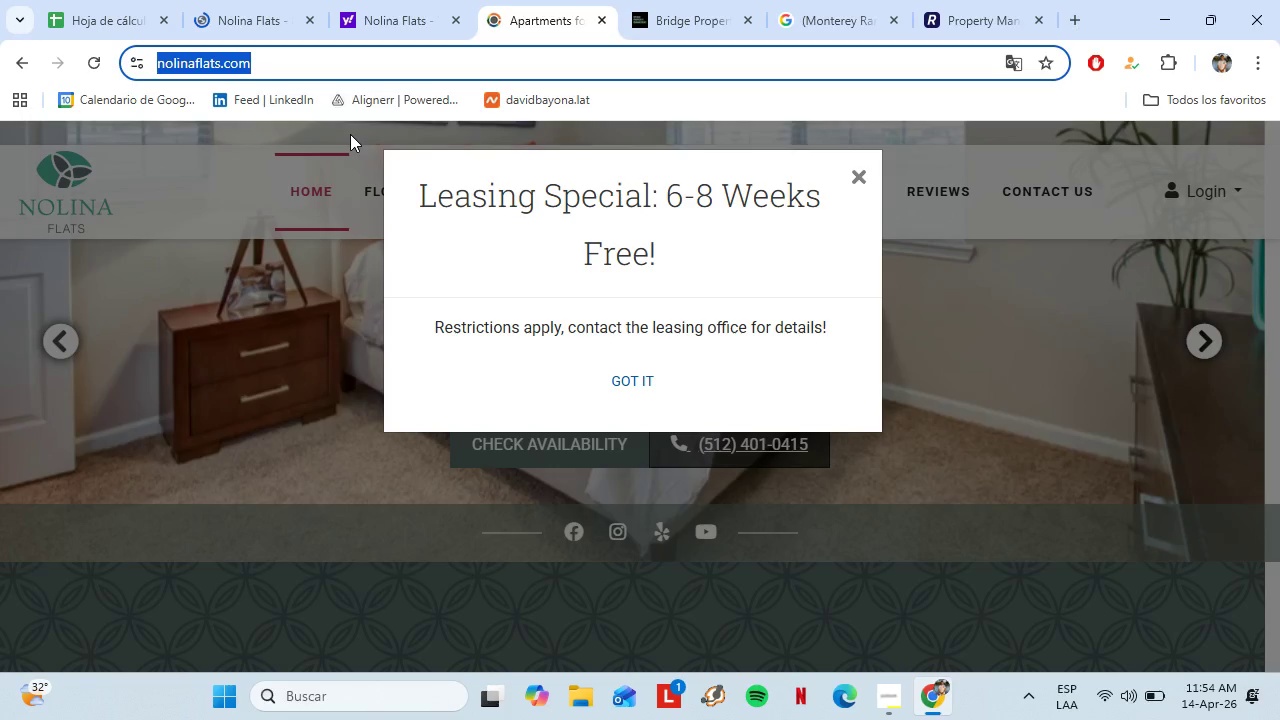 
type(willow bridge)
 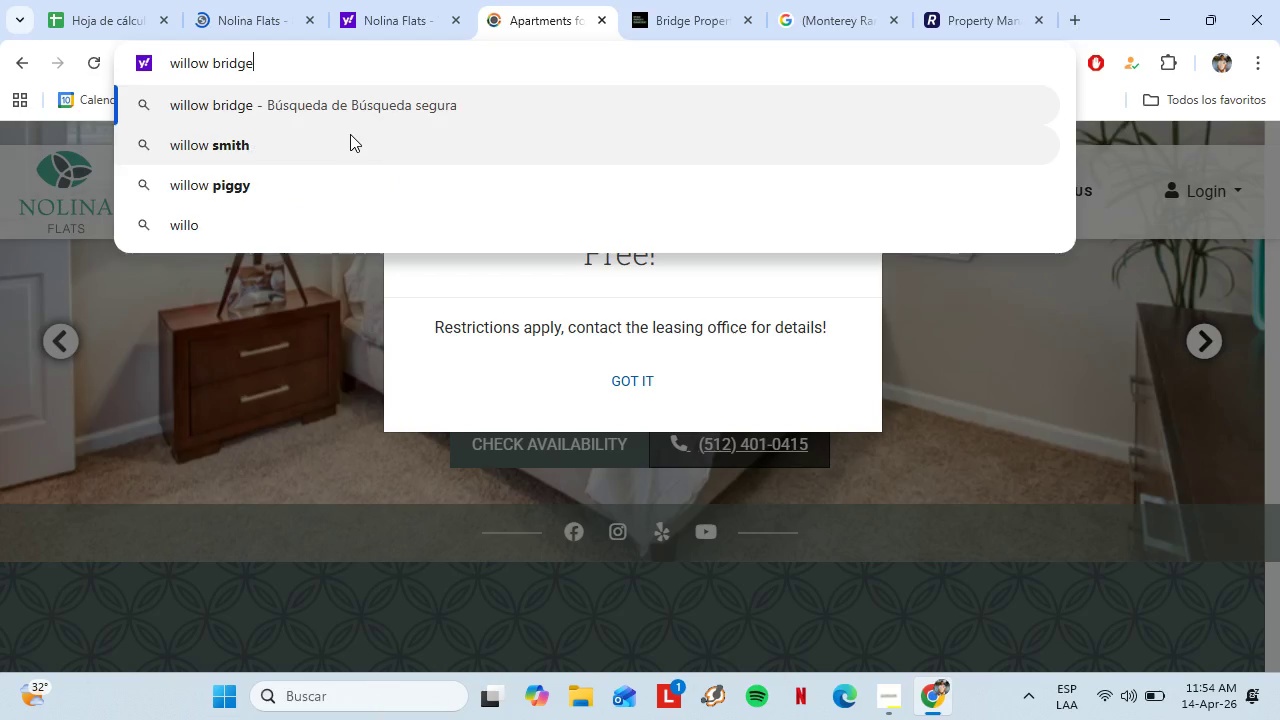 
key(Enter)
 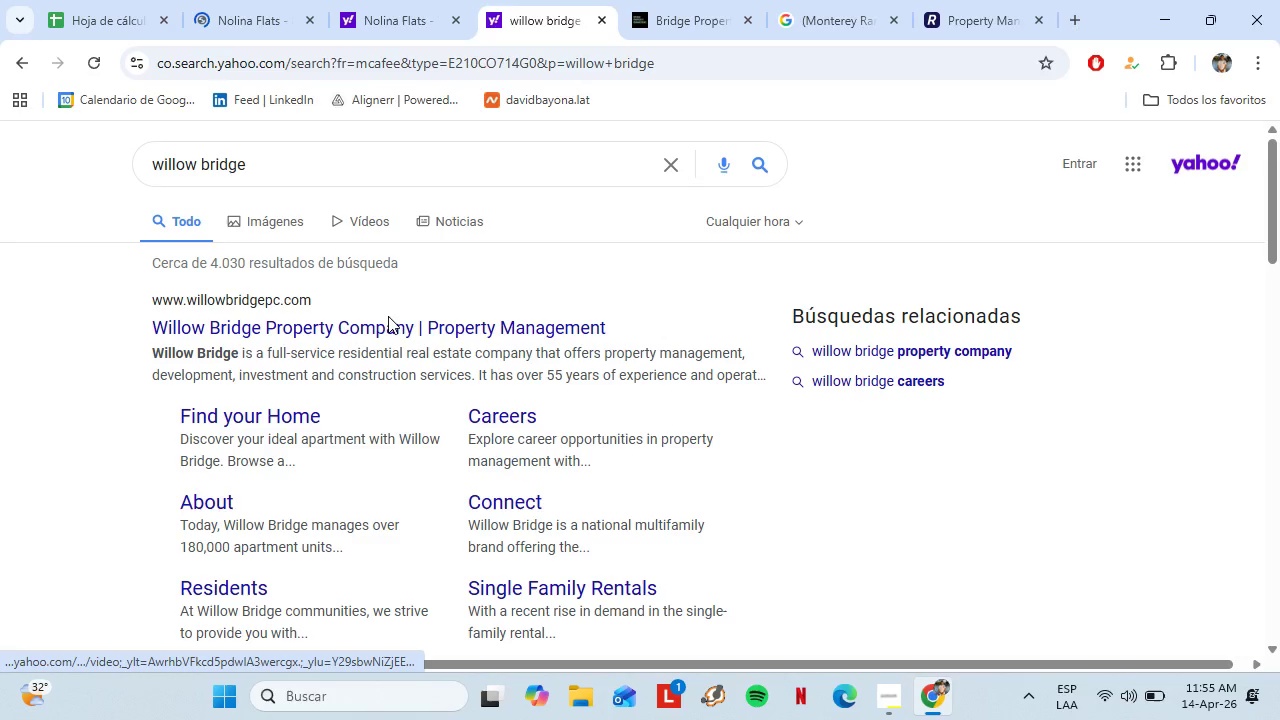 
left_click([317, 332])
 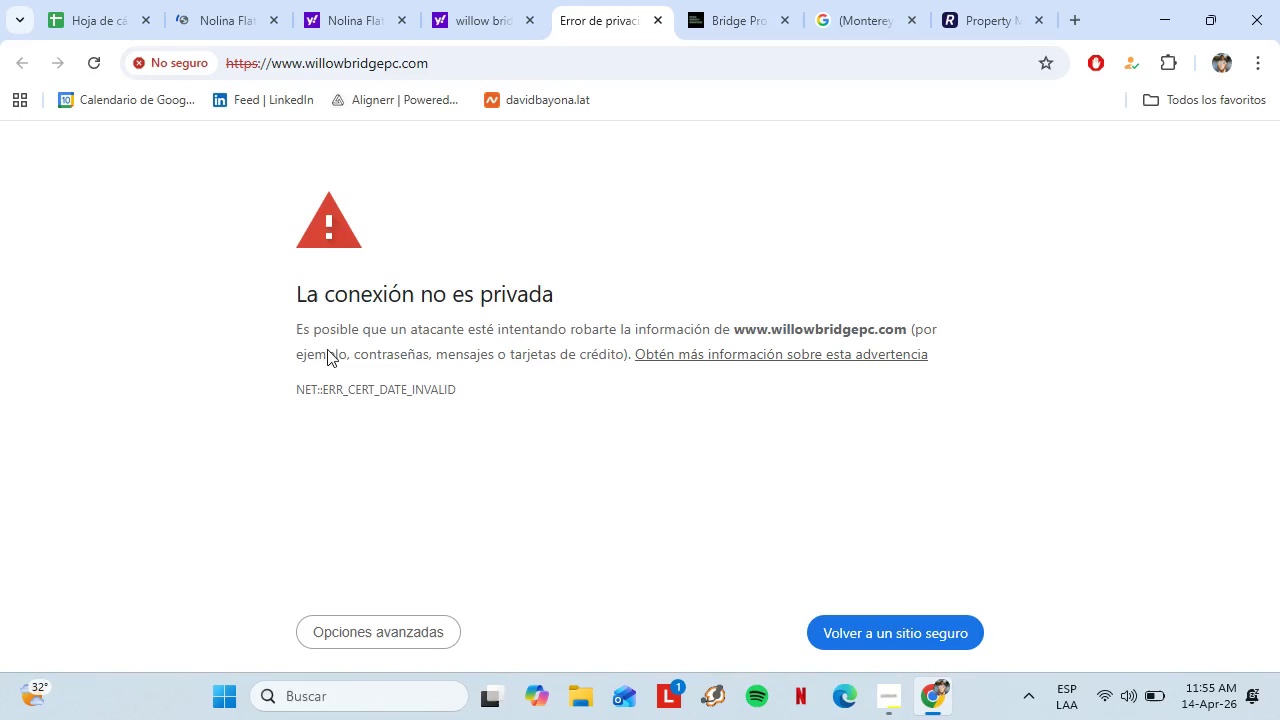 
wait(8.59)
 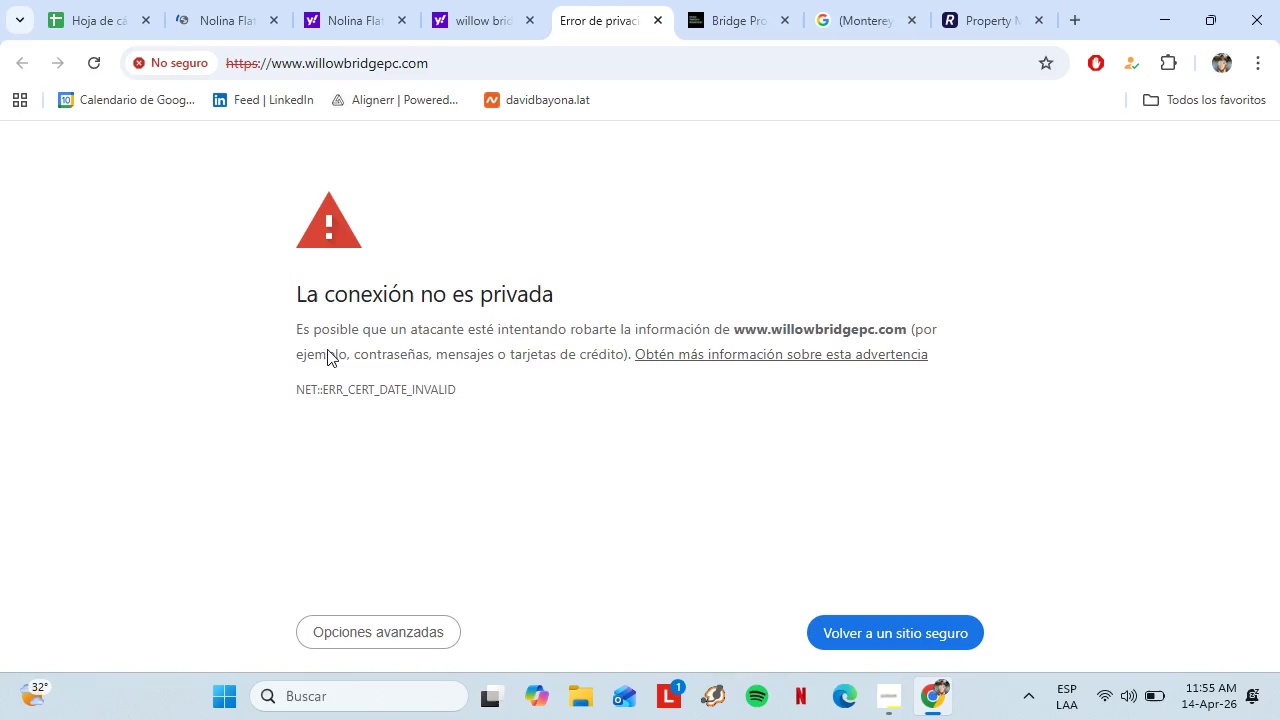 
left_click([374, 634])
 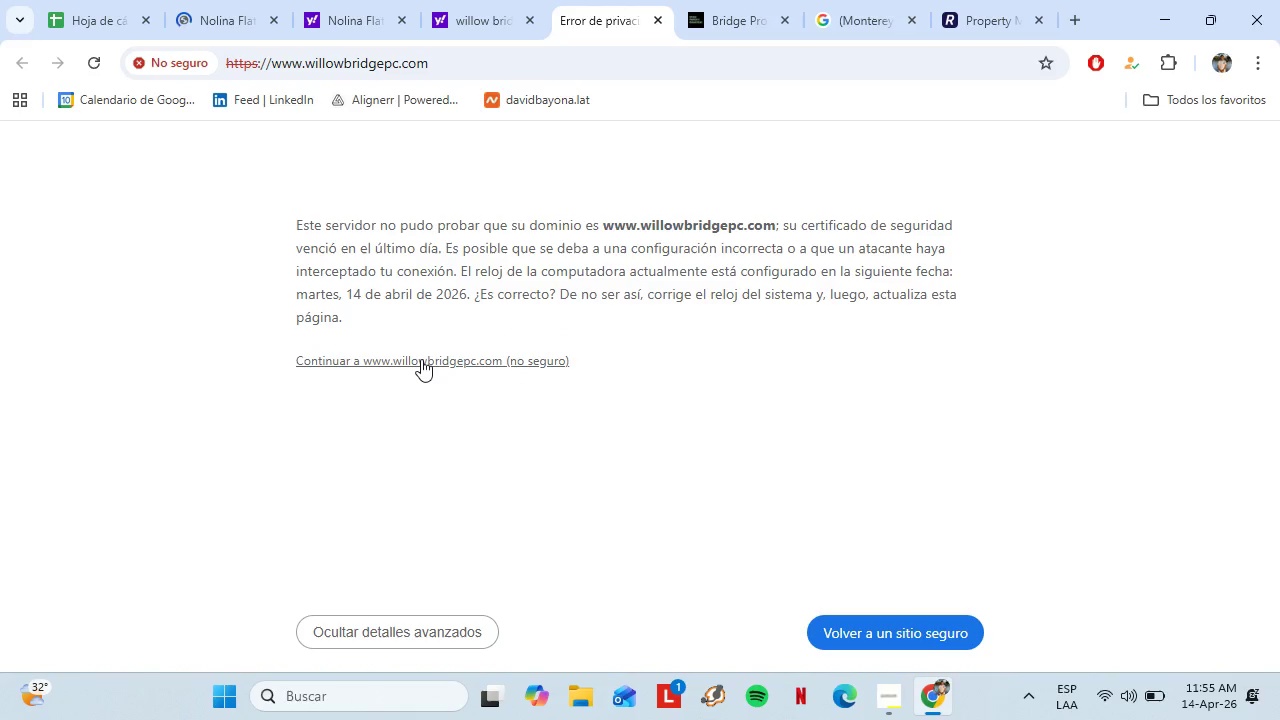 
left_click([421, 358])
 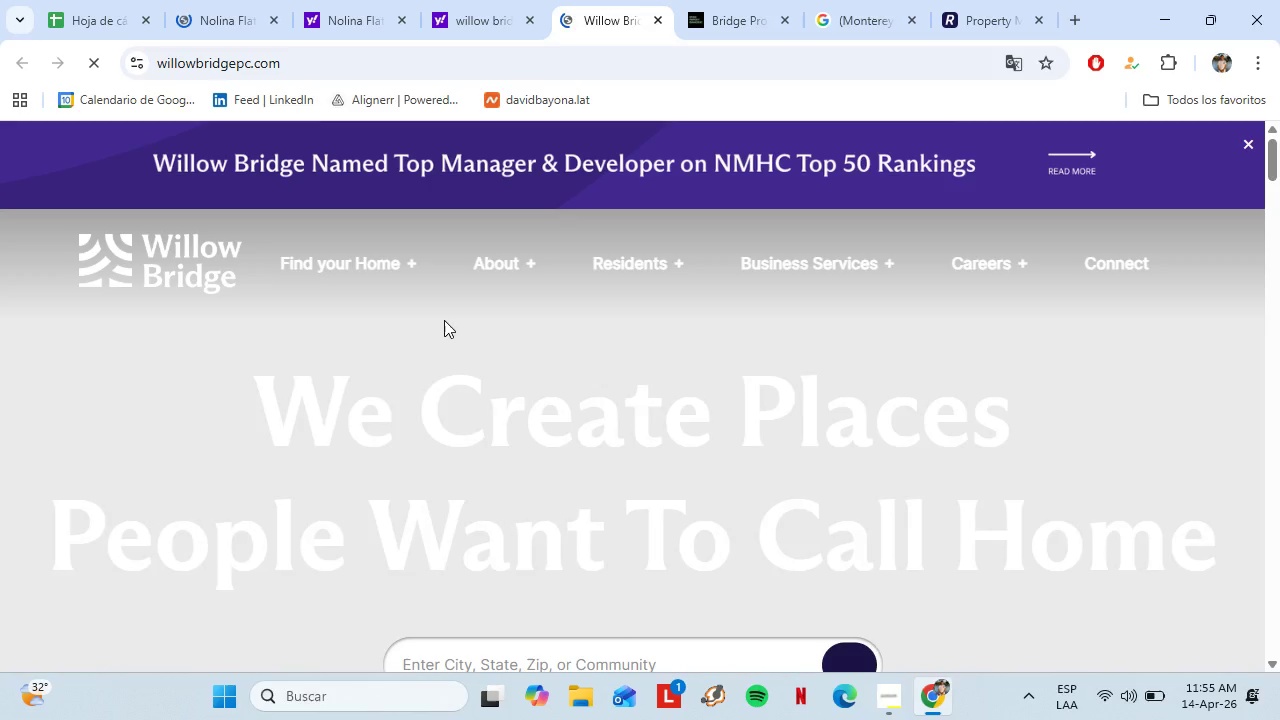 
wait(5.22)
 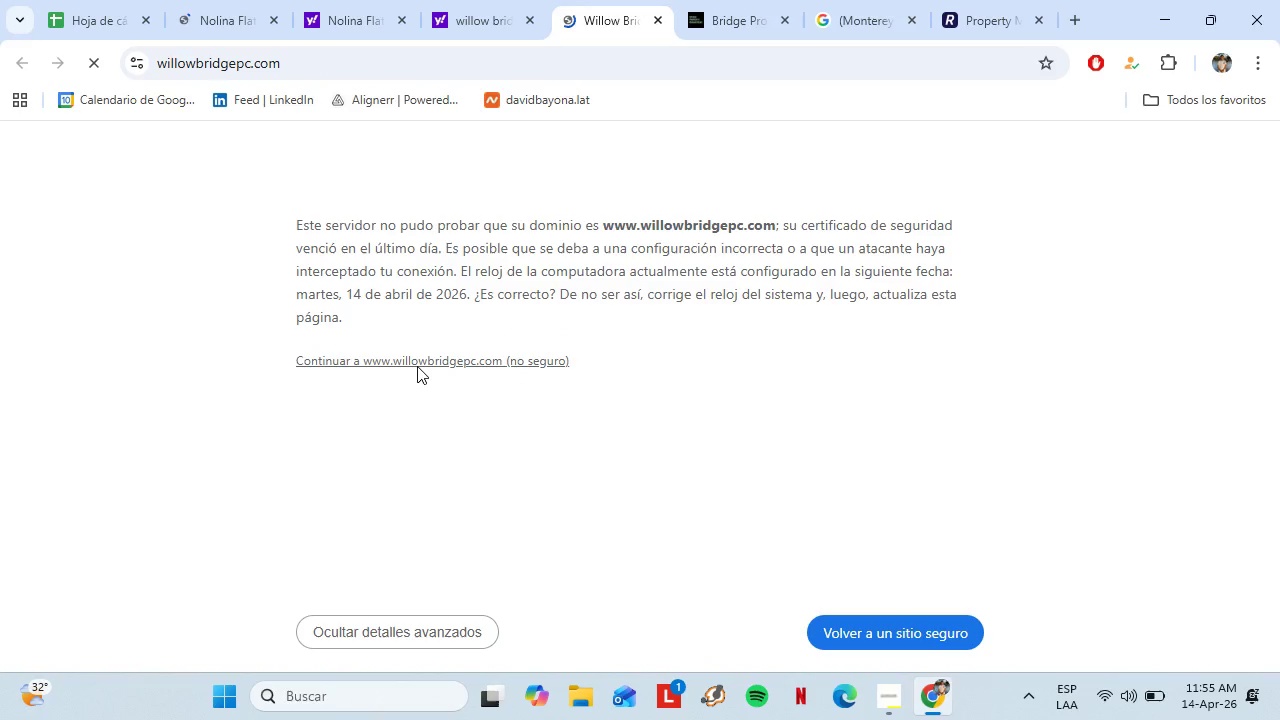 
left_click([455, 0])
 